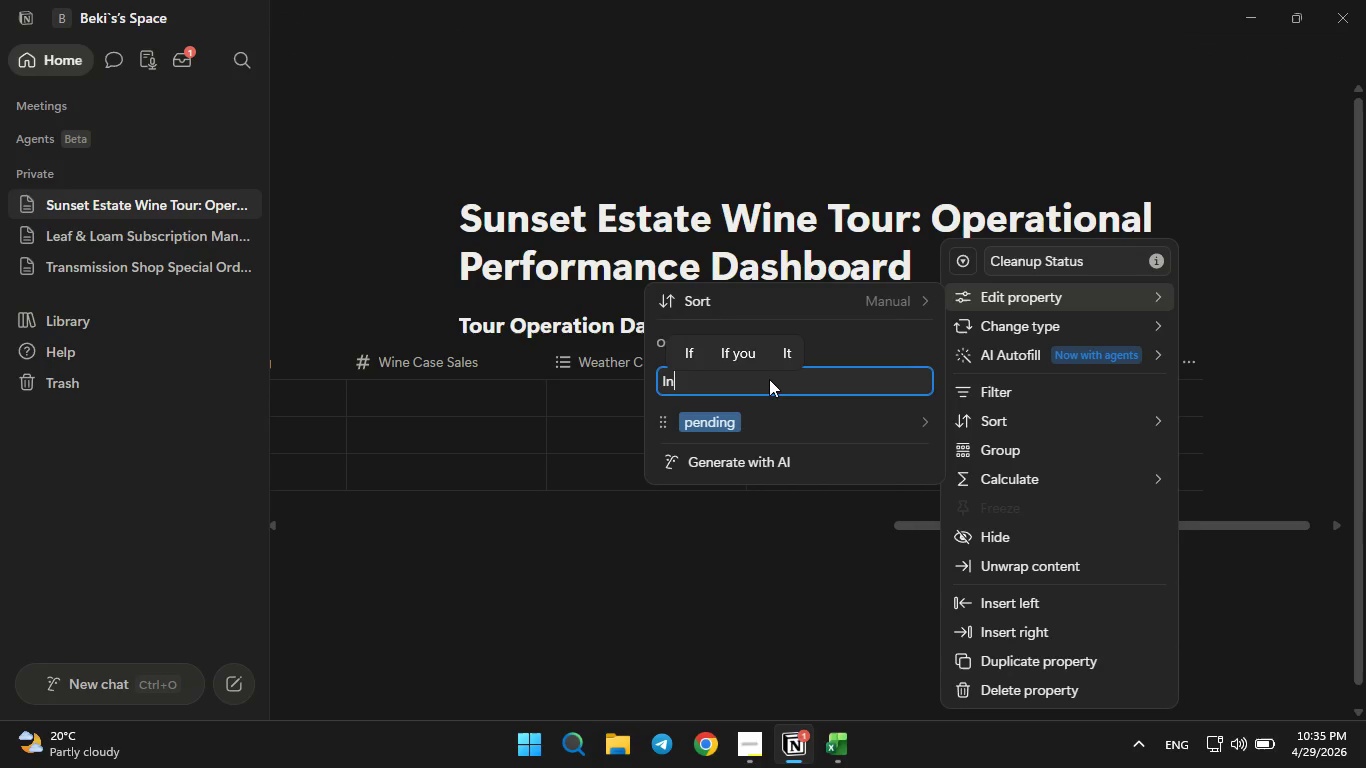 
key(N)
 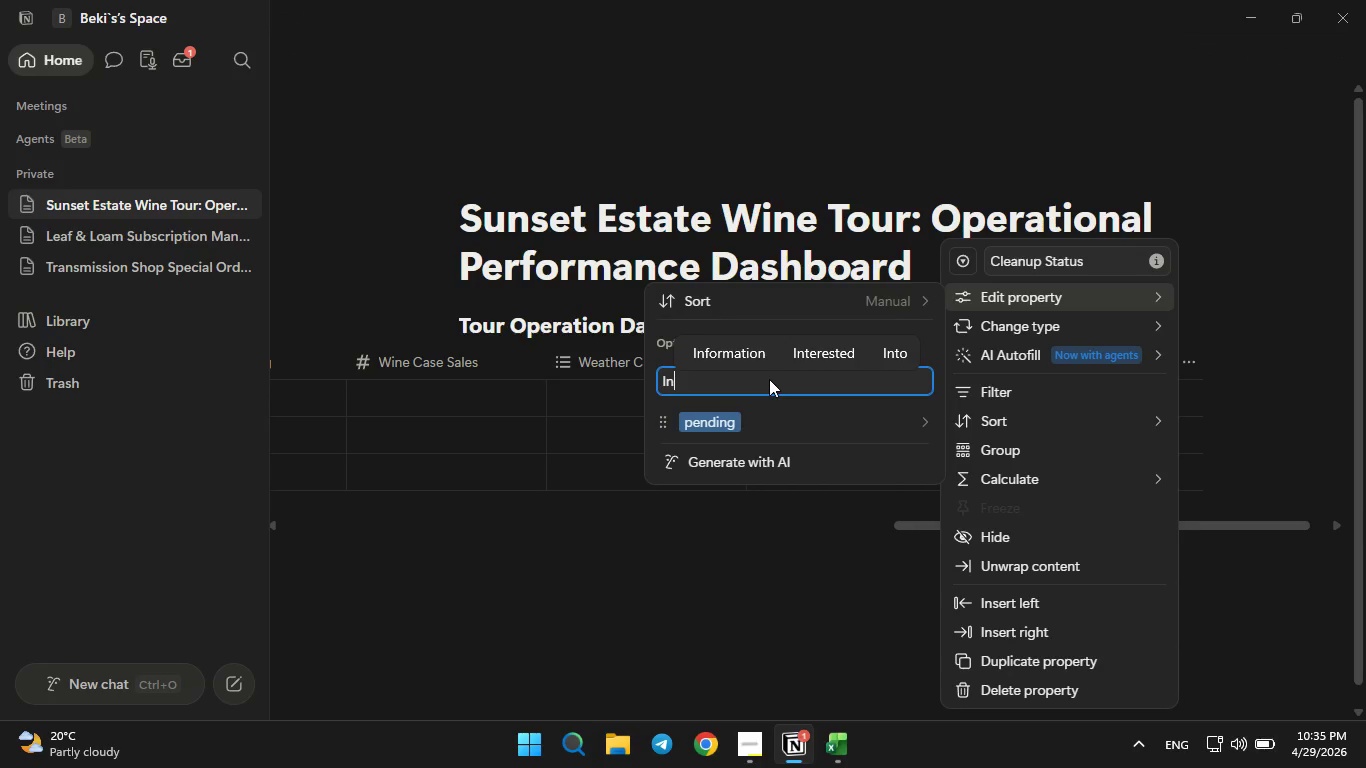 
key(CapsLock)
 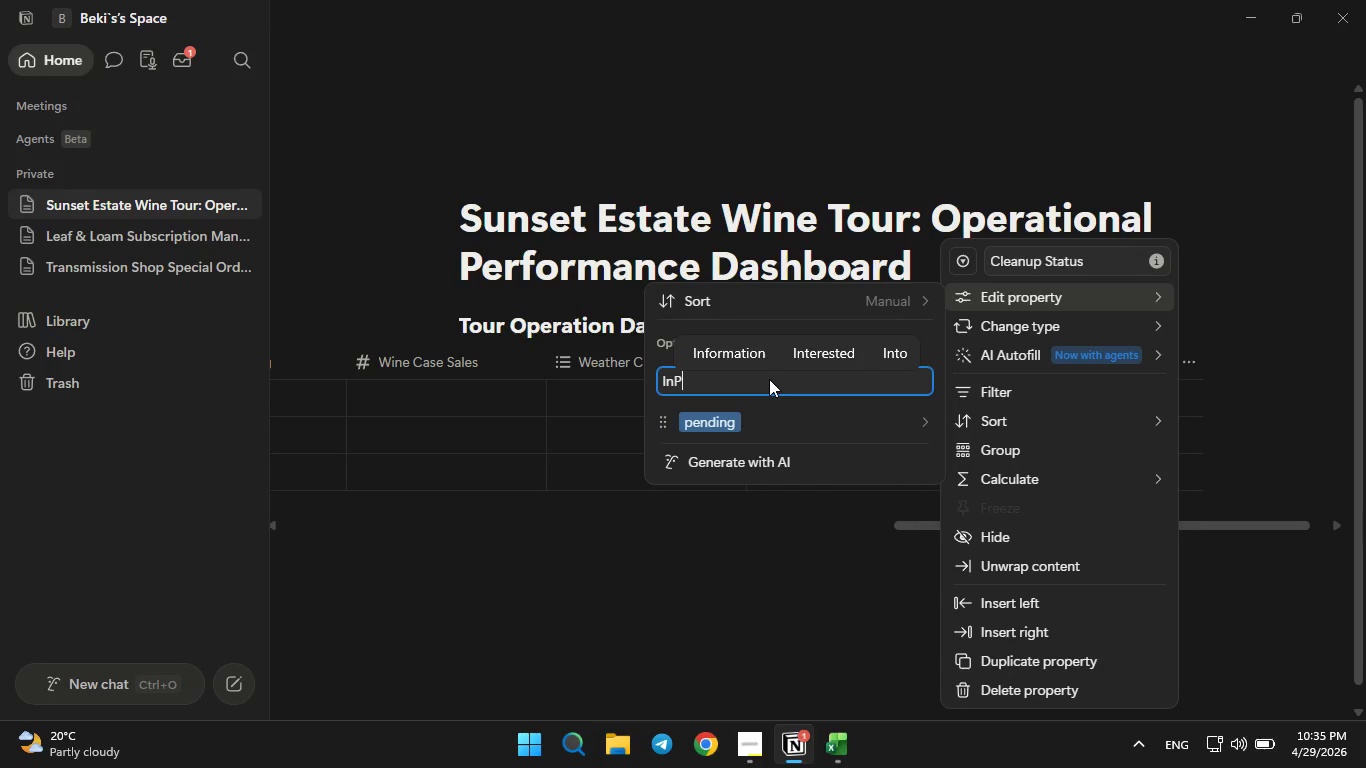 
key(P)
 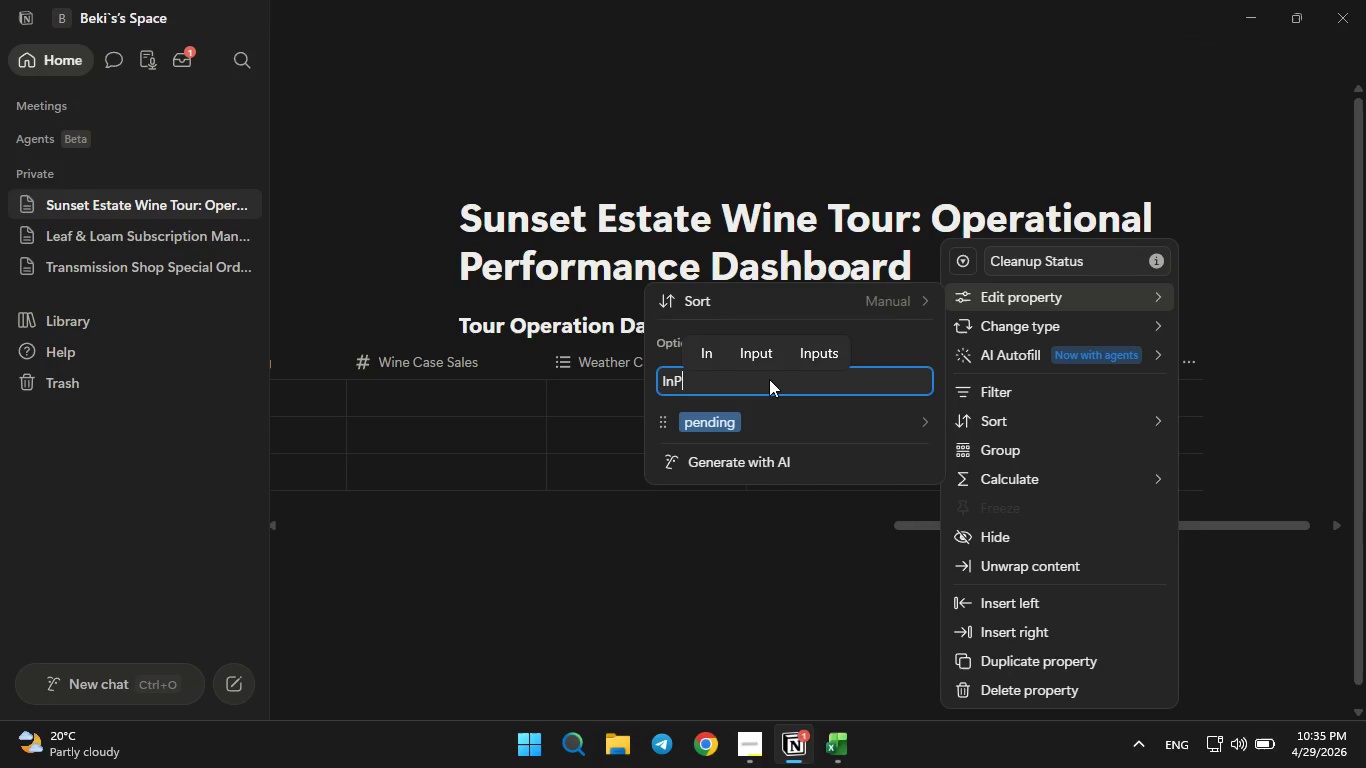 
key(CapsLock)
 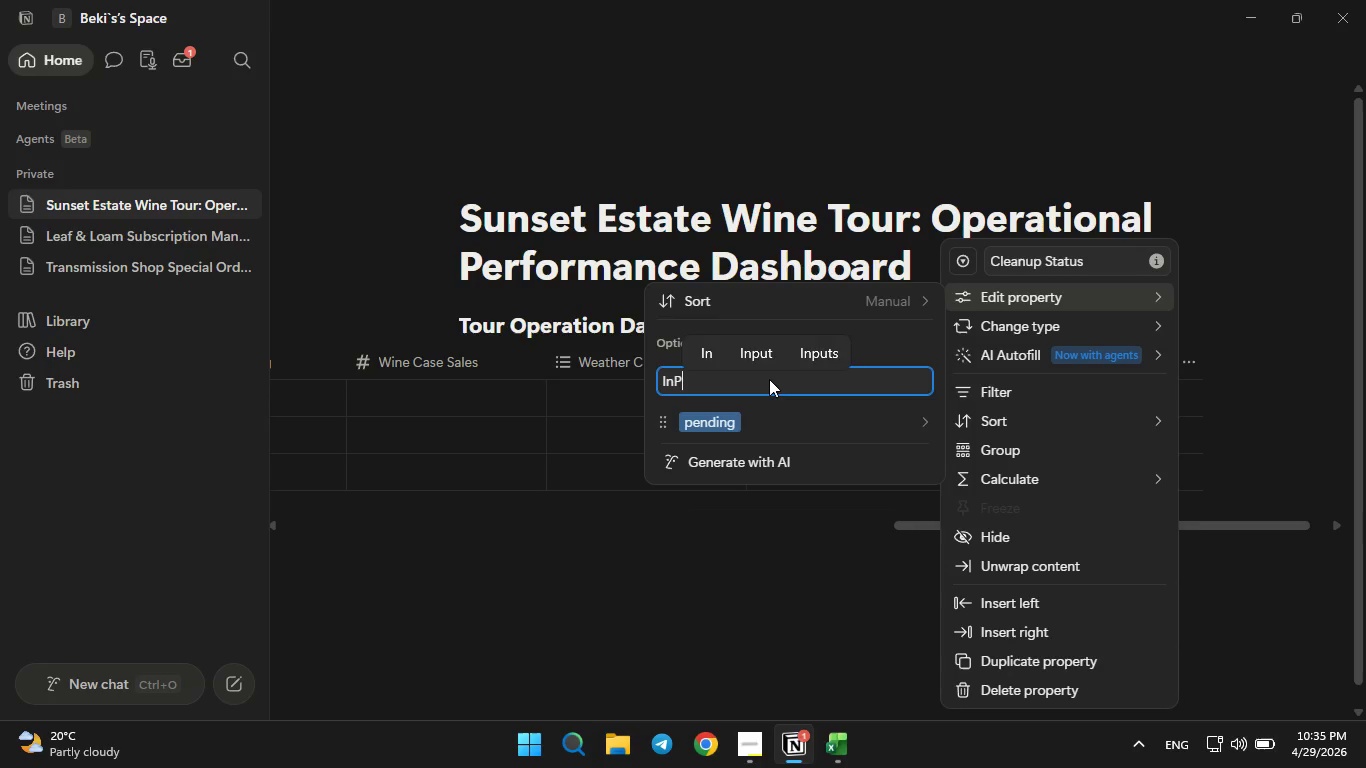 
key(ArrowLeft)
 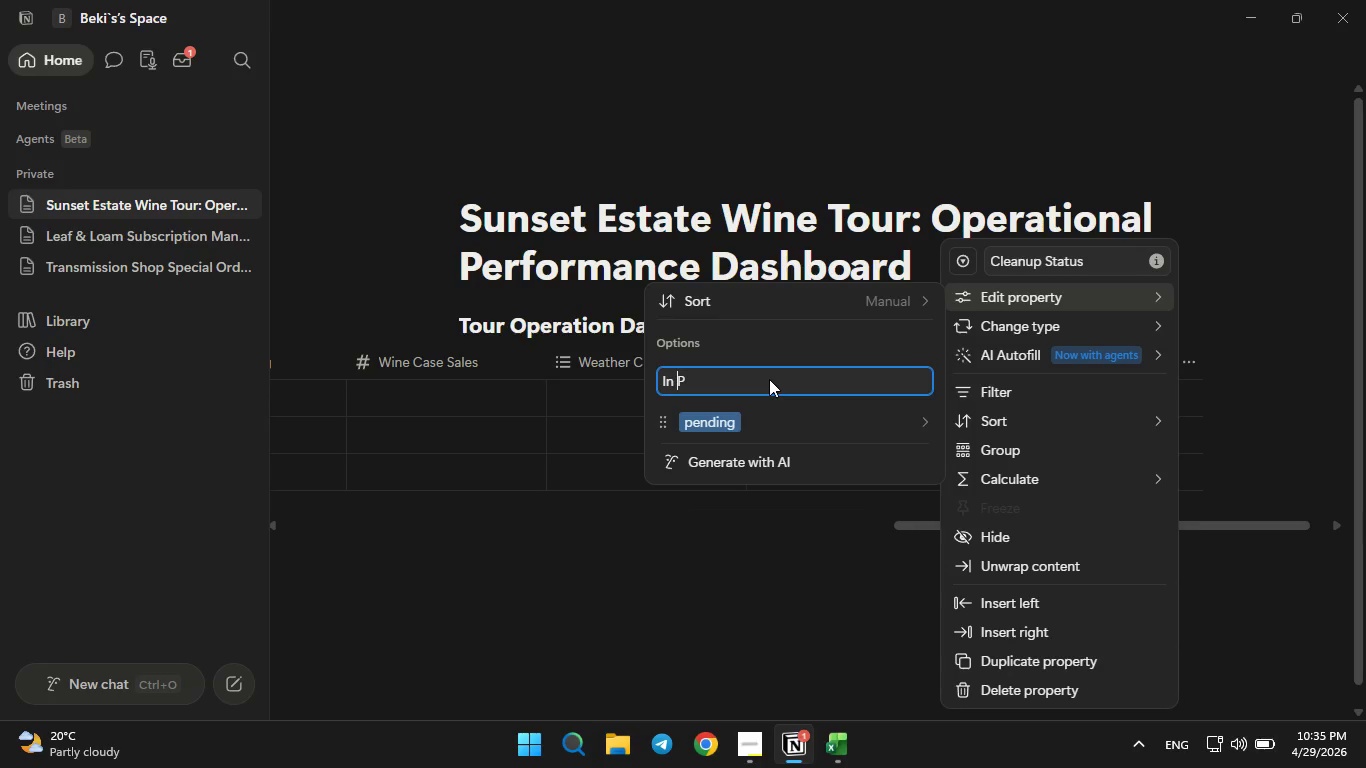 
key(Space)
 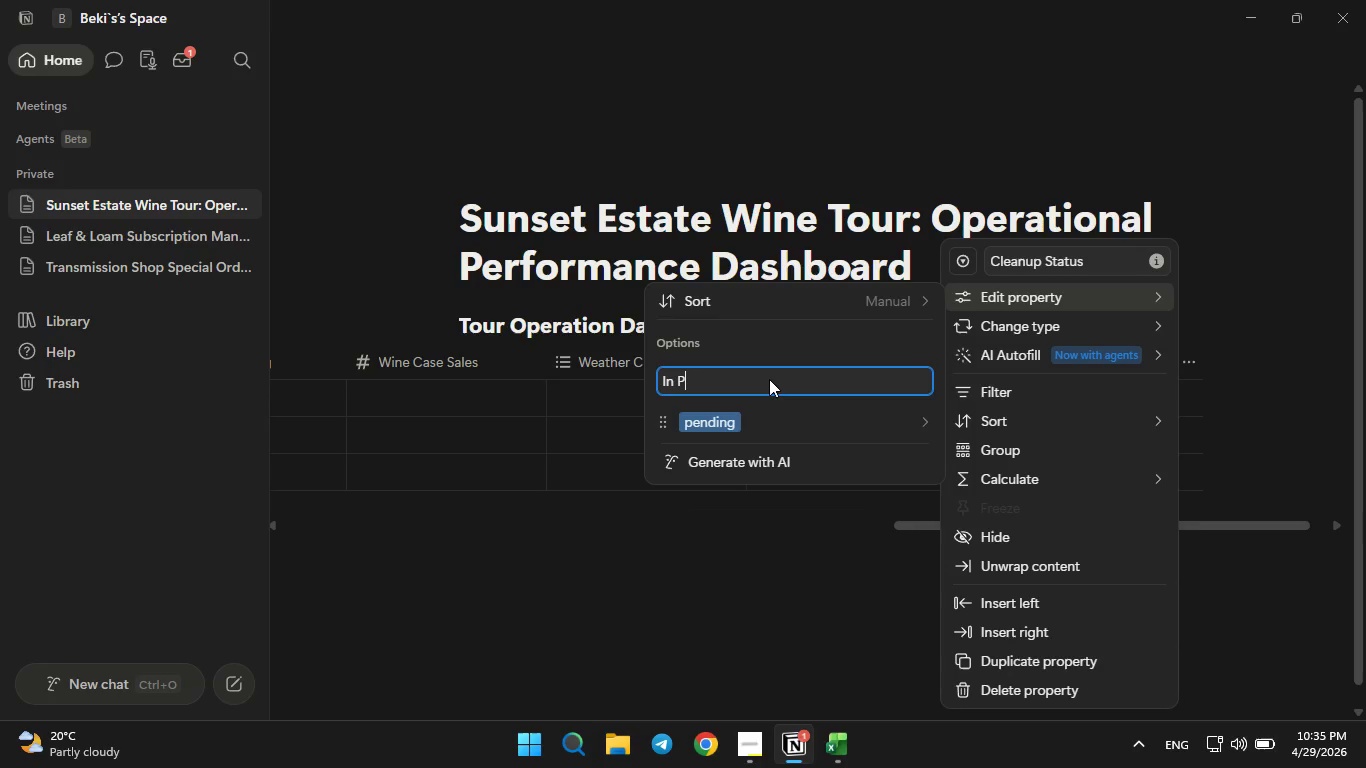 
key(ArrowRight)
 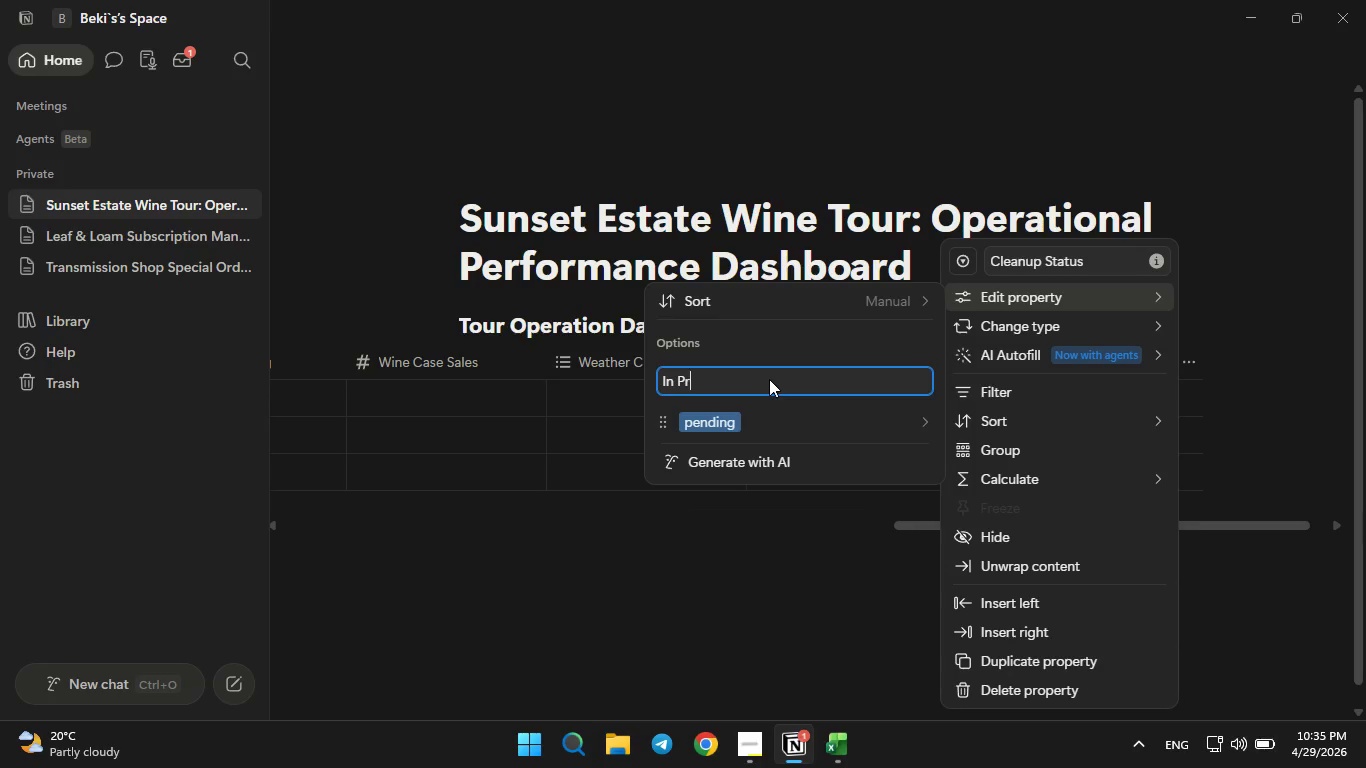 
type(rogress)
 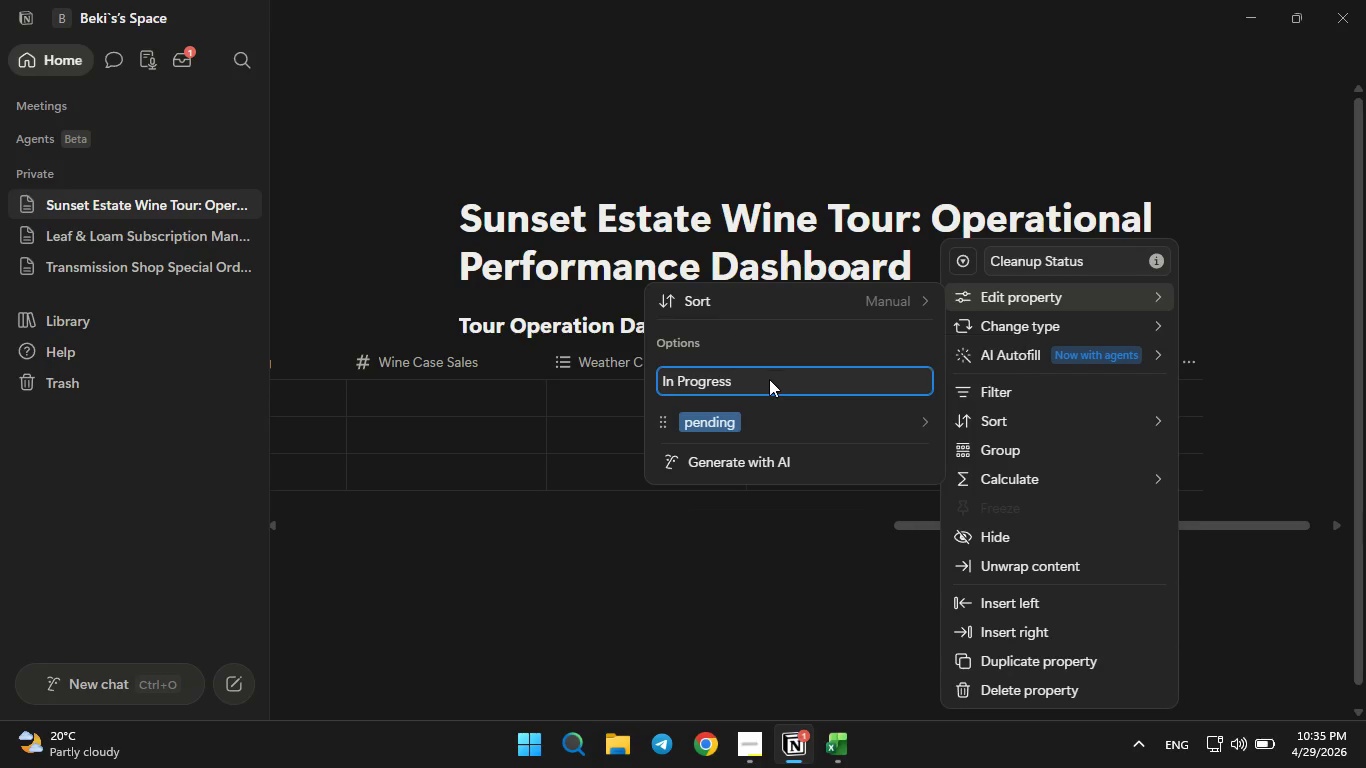 
key(Enter)
 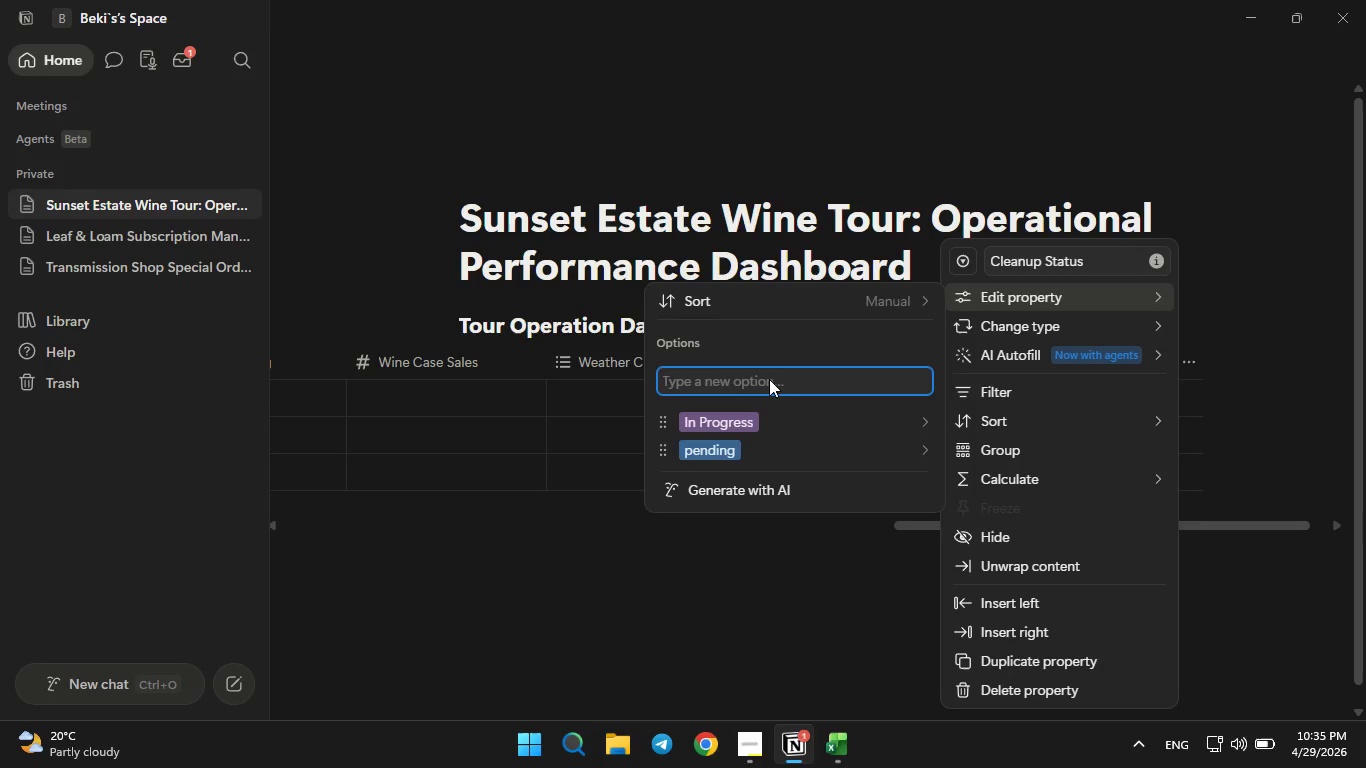 
type(Completed)
 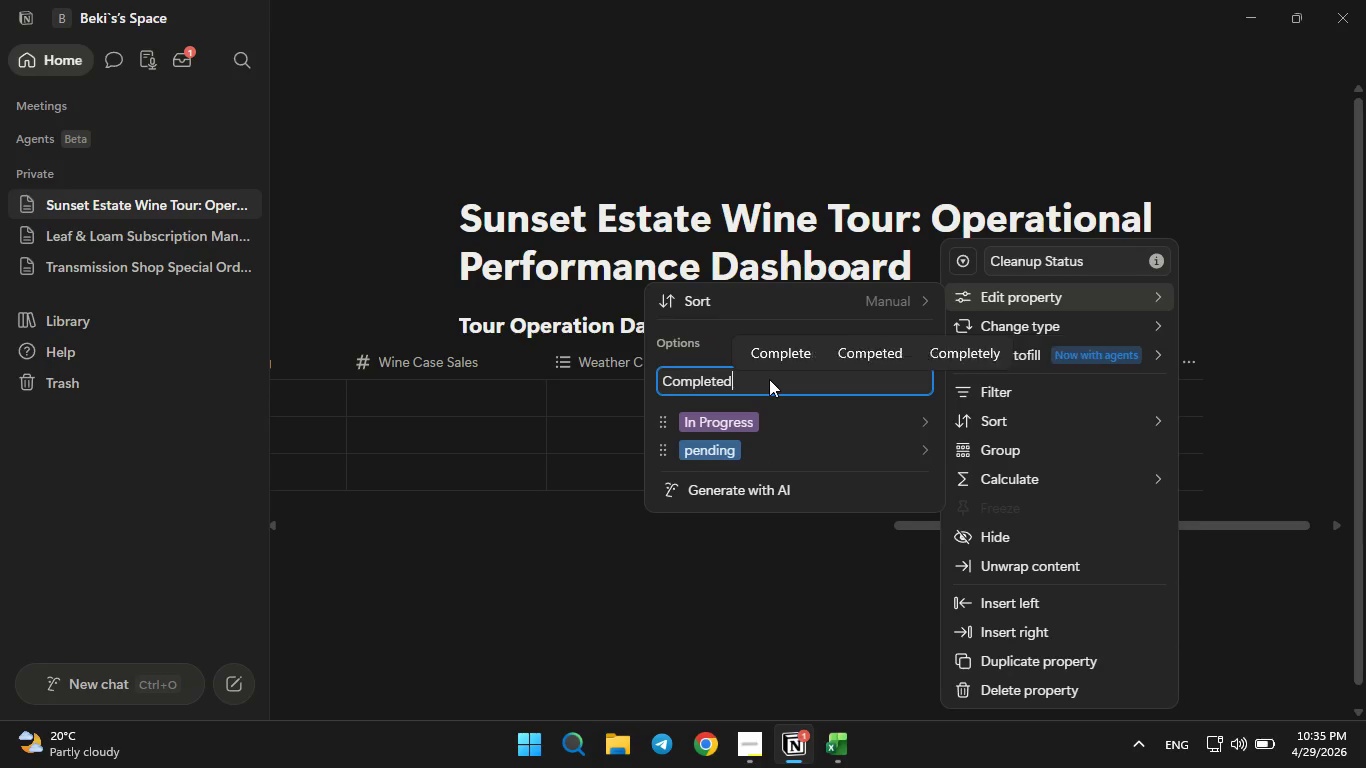 
key(Enter)
 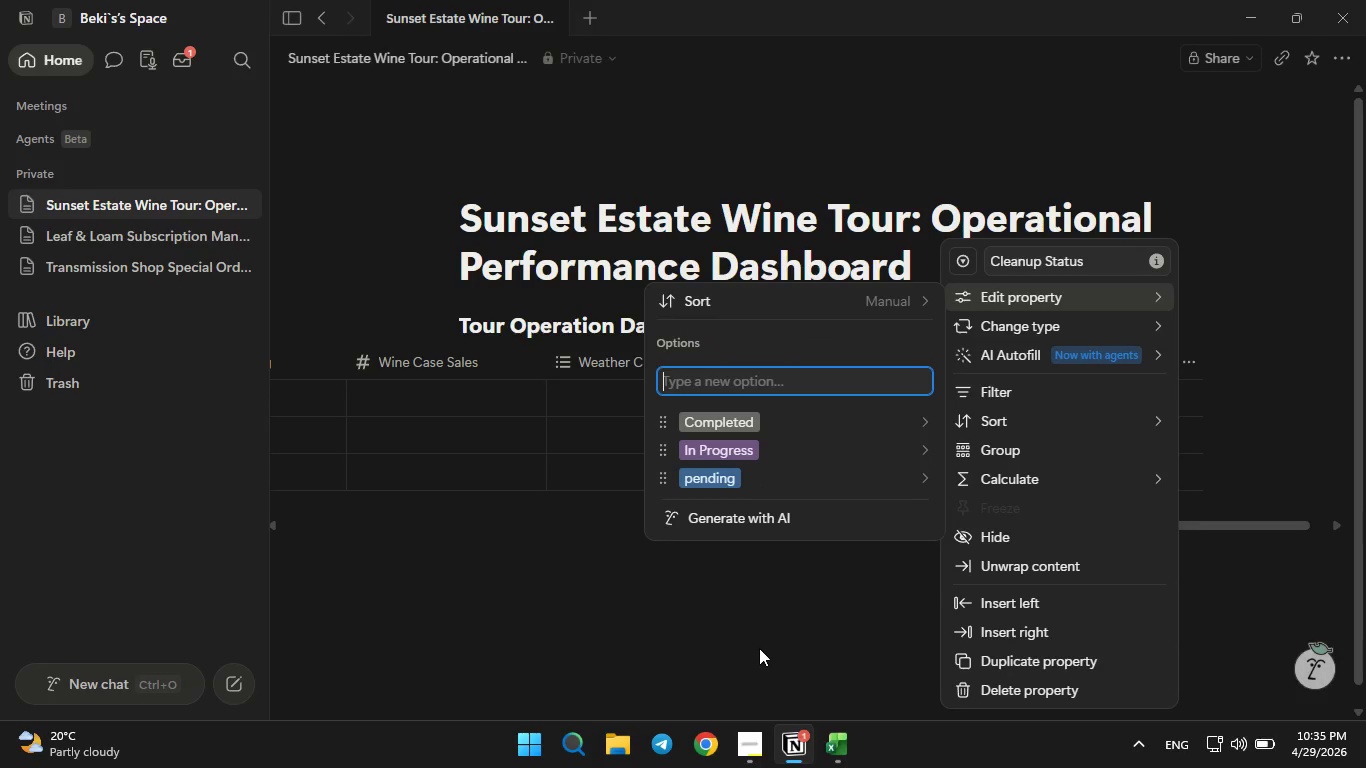 
left_click([757, 647])
 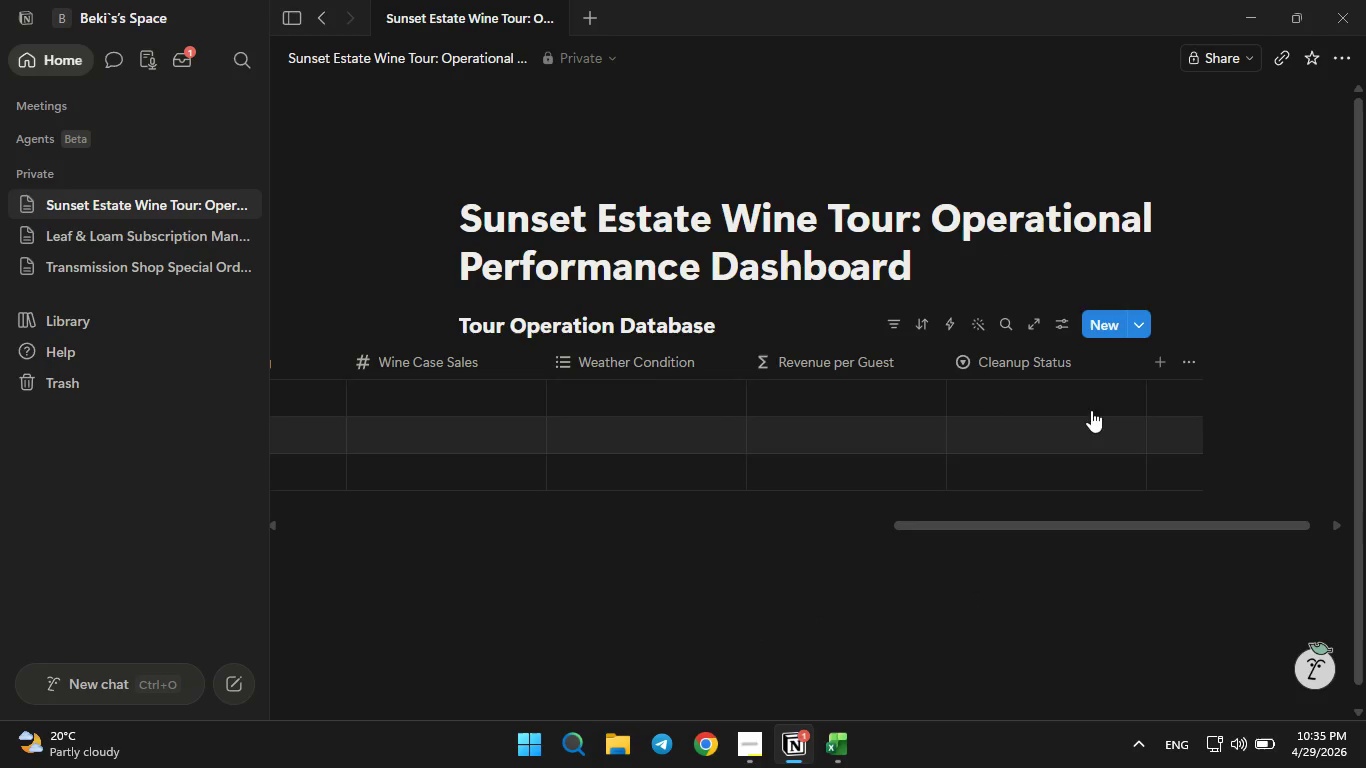 
left_click([1153, 365])
 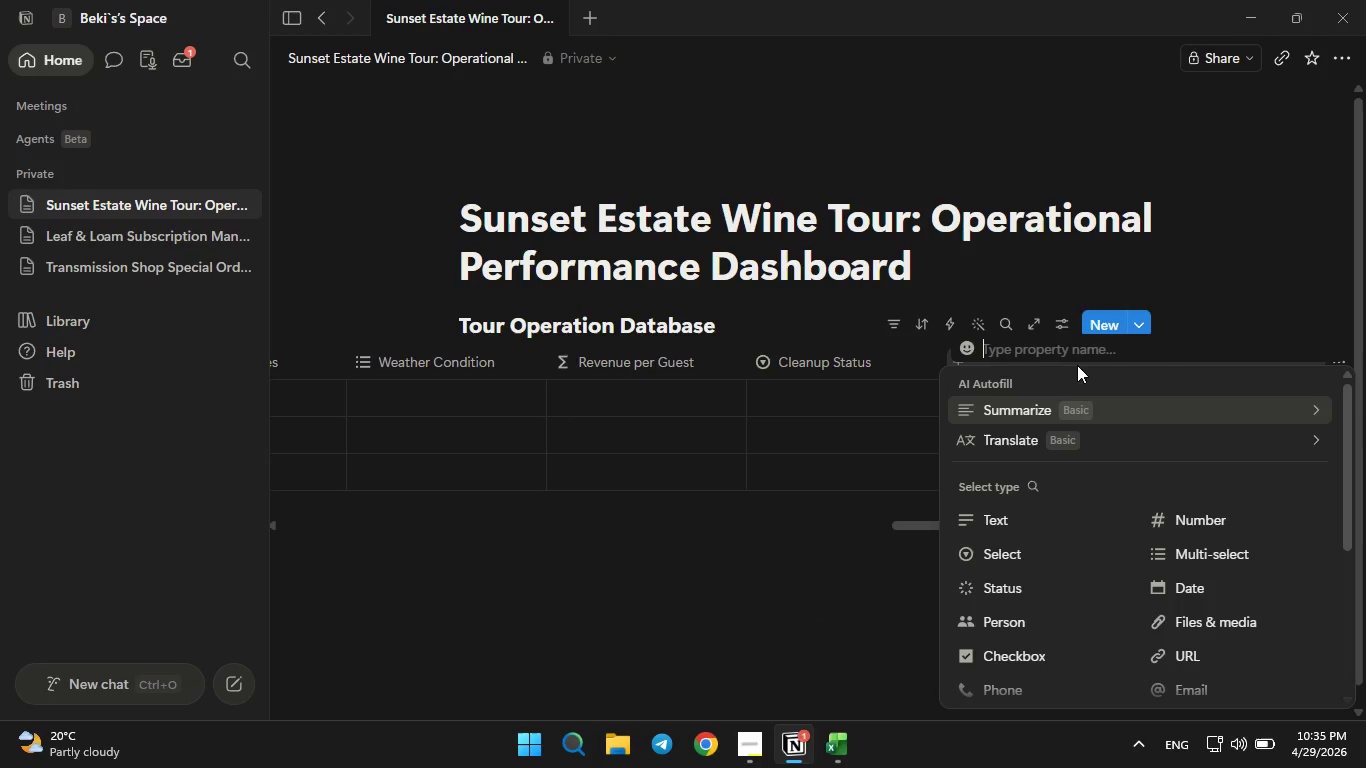 
left_click([1069, 353])
 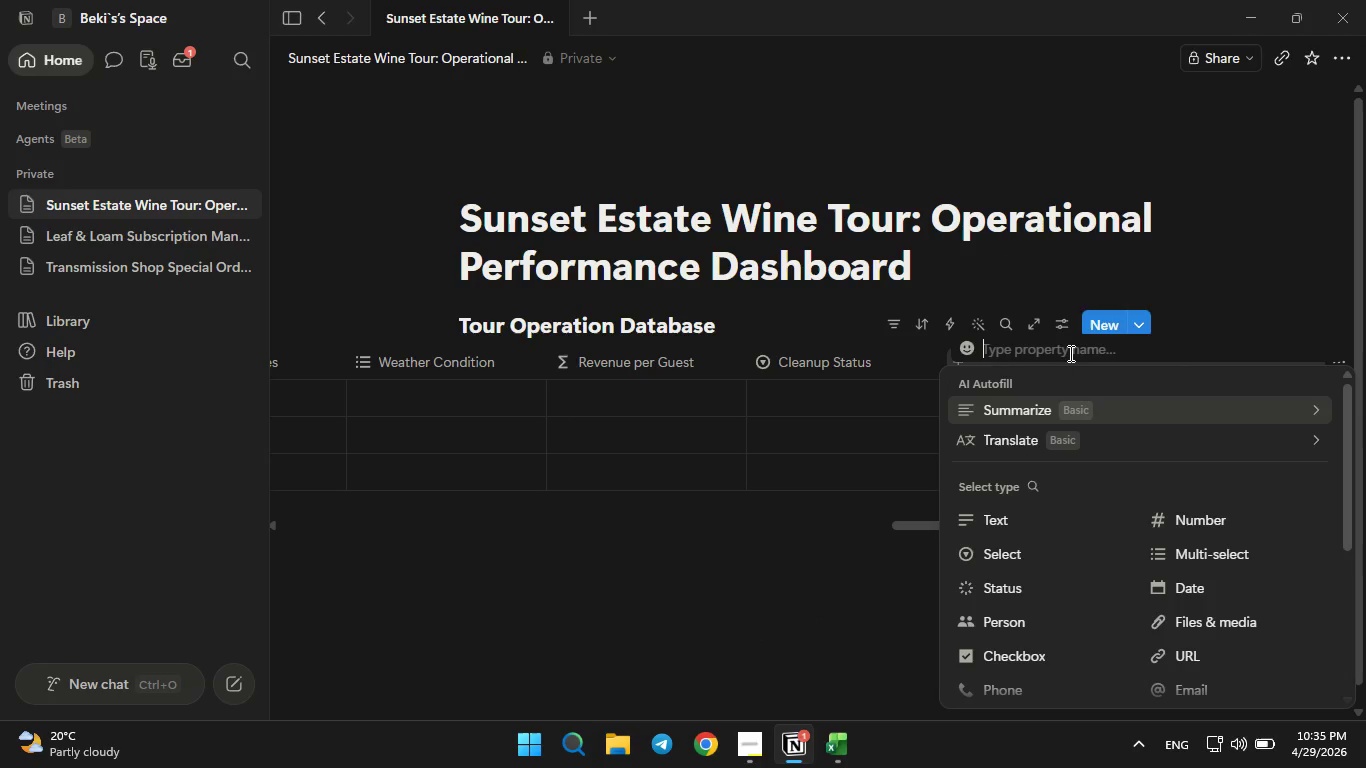 
type(Capacity Utilizatin)
 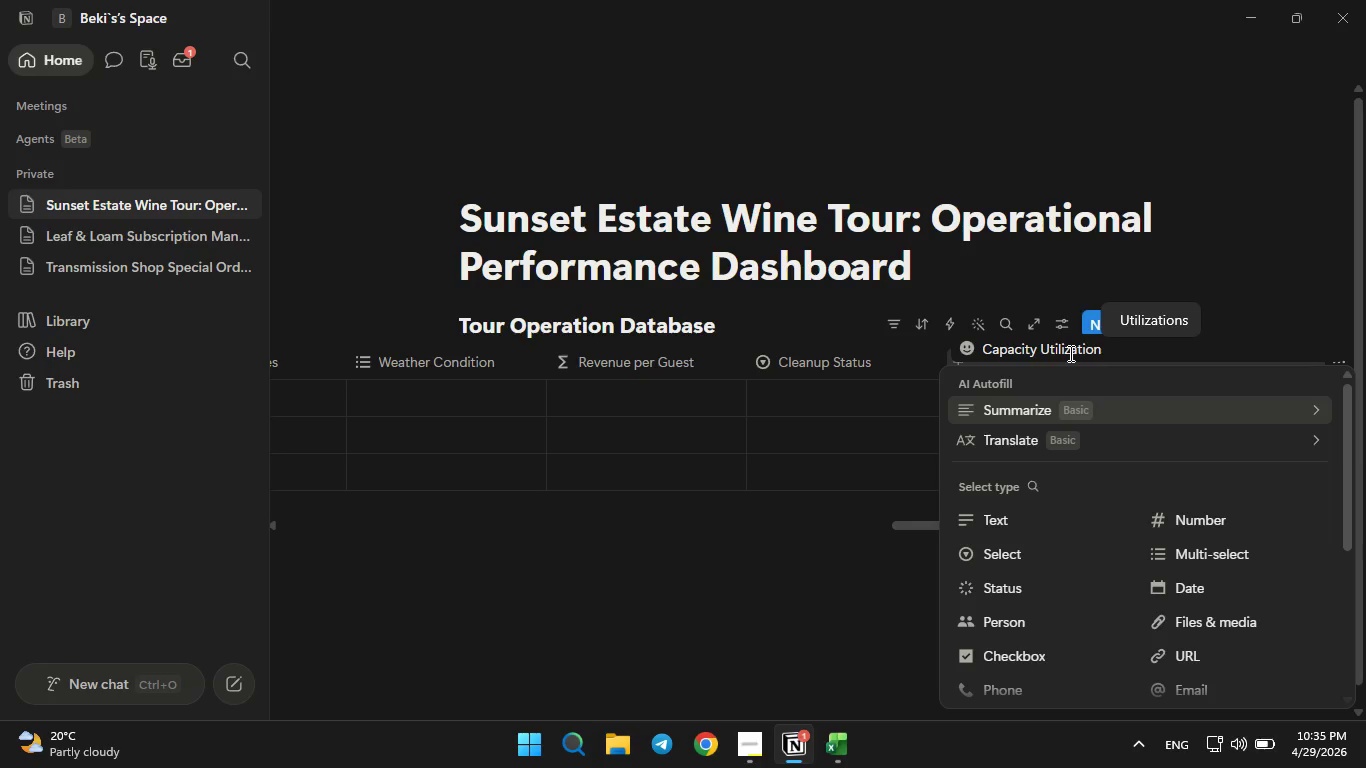 
hold_key(key=O, duration=0.34)
 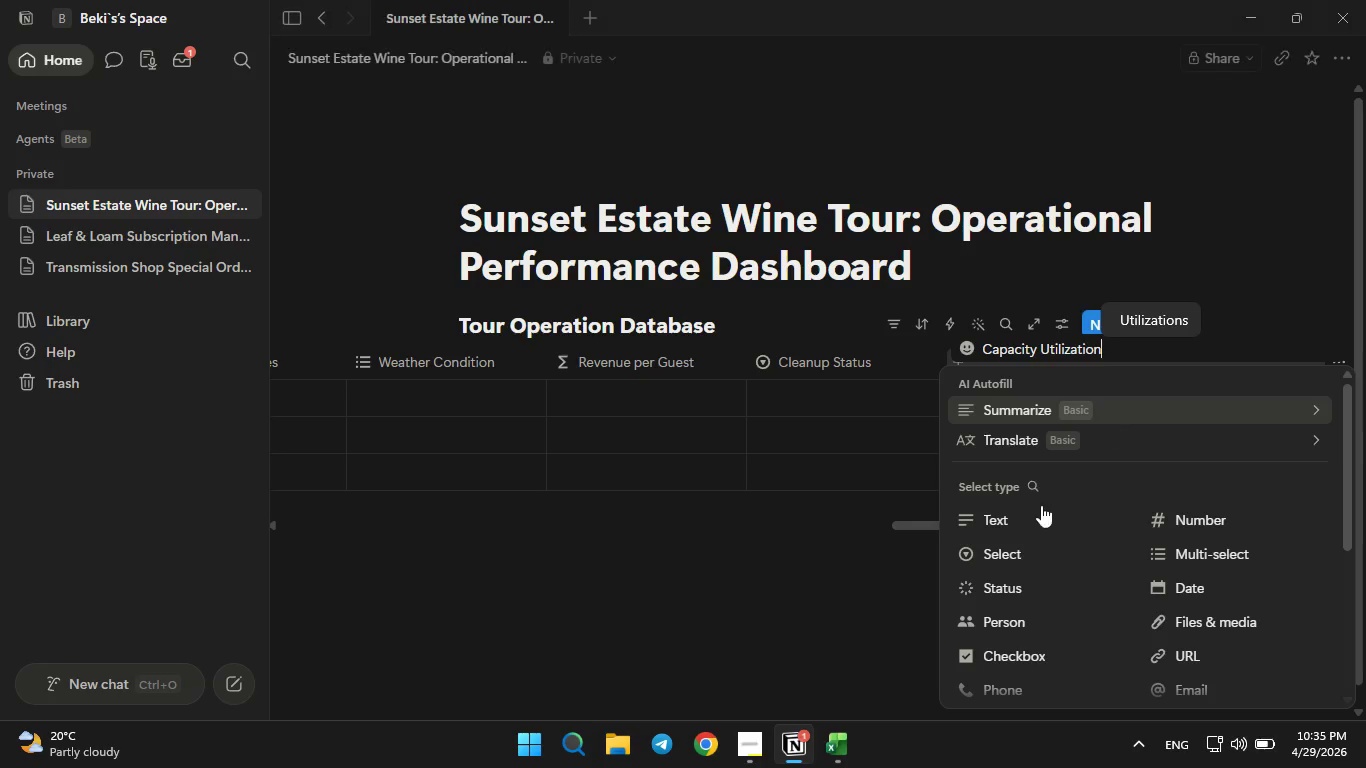 
mouse_move([998, 623])
 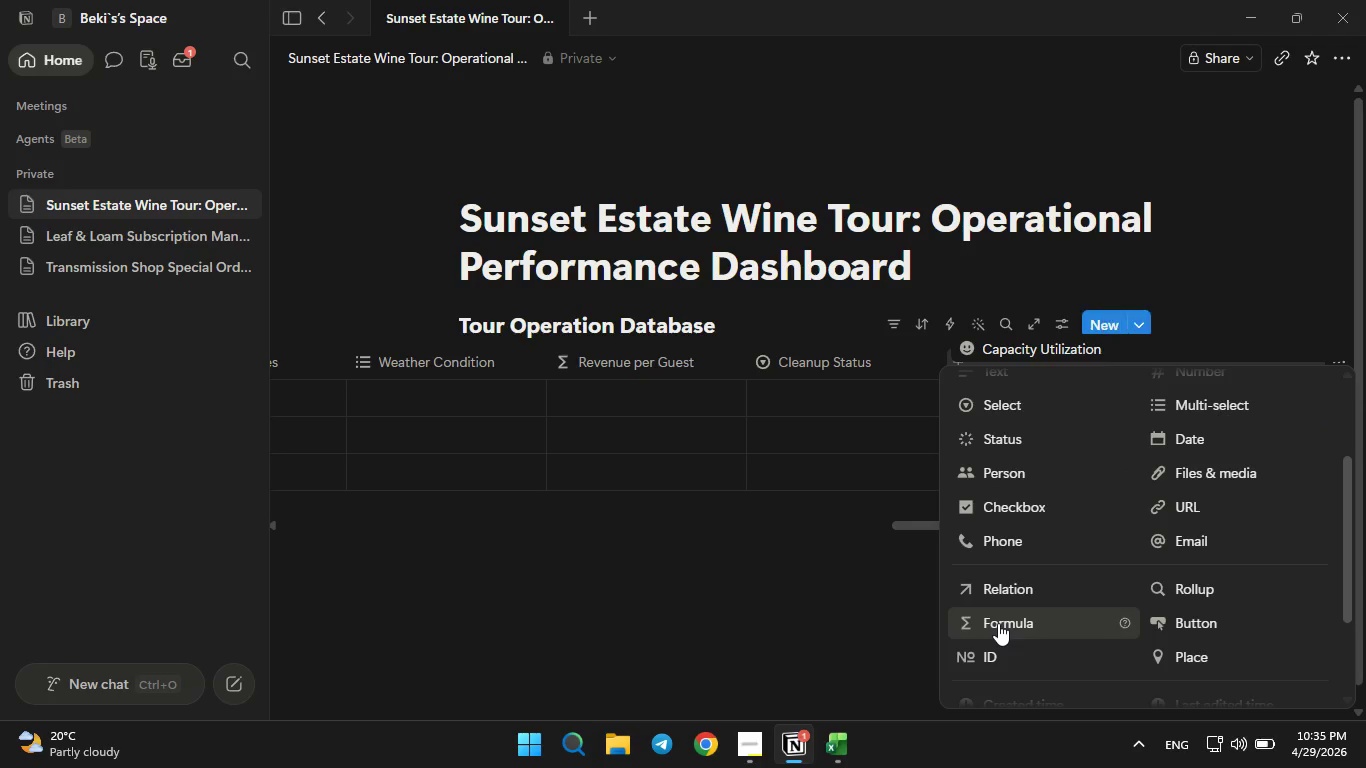 
left_click([998, 623])
 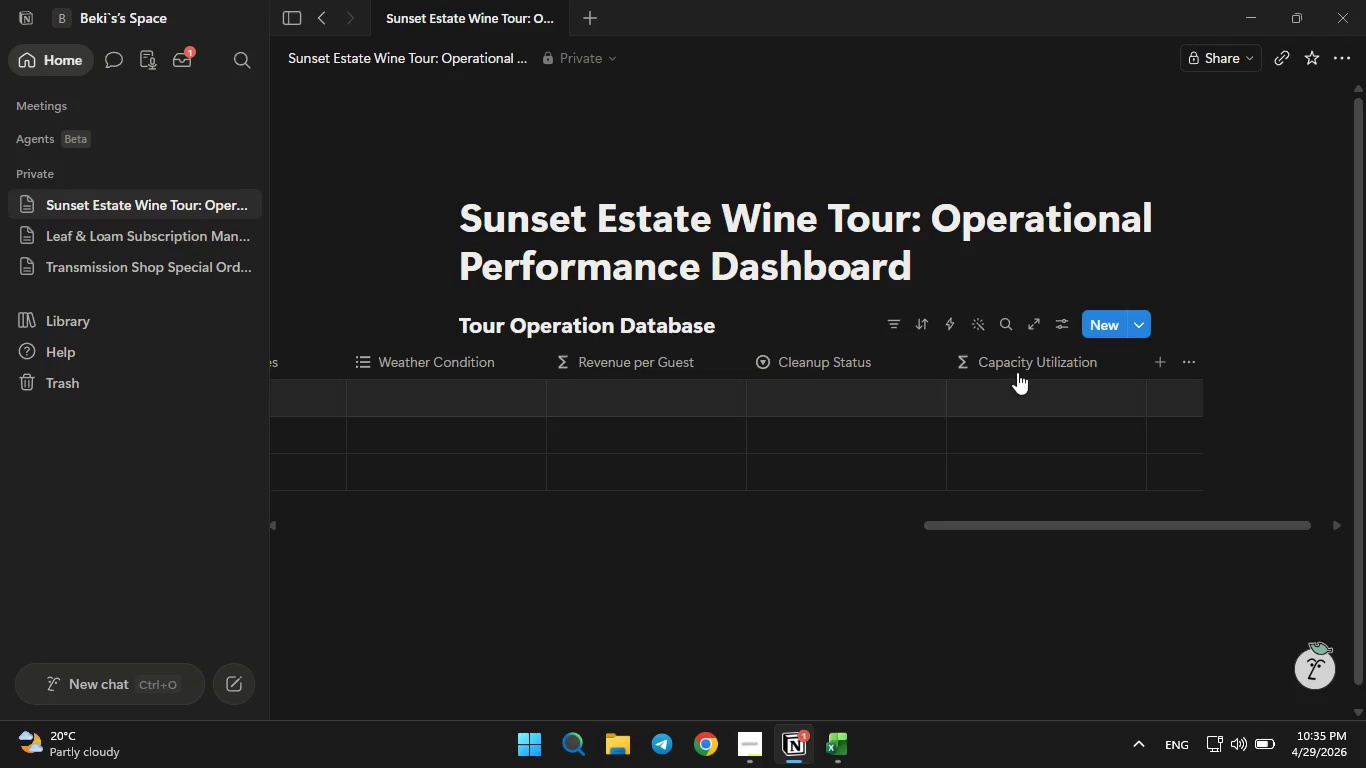 
left_click([1017, 367])
 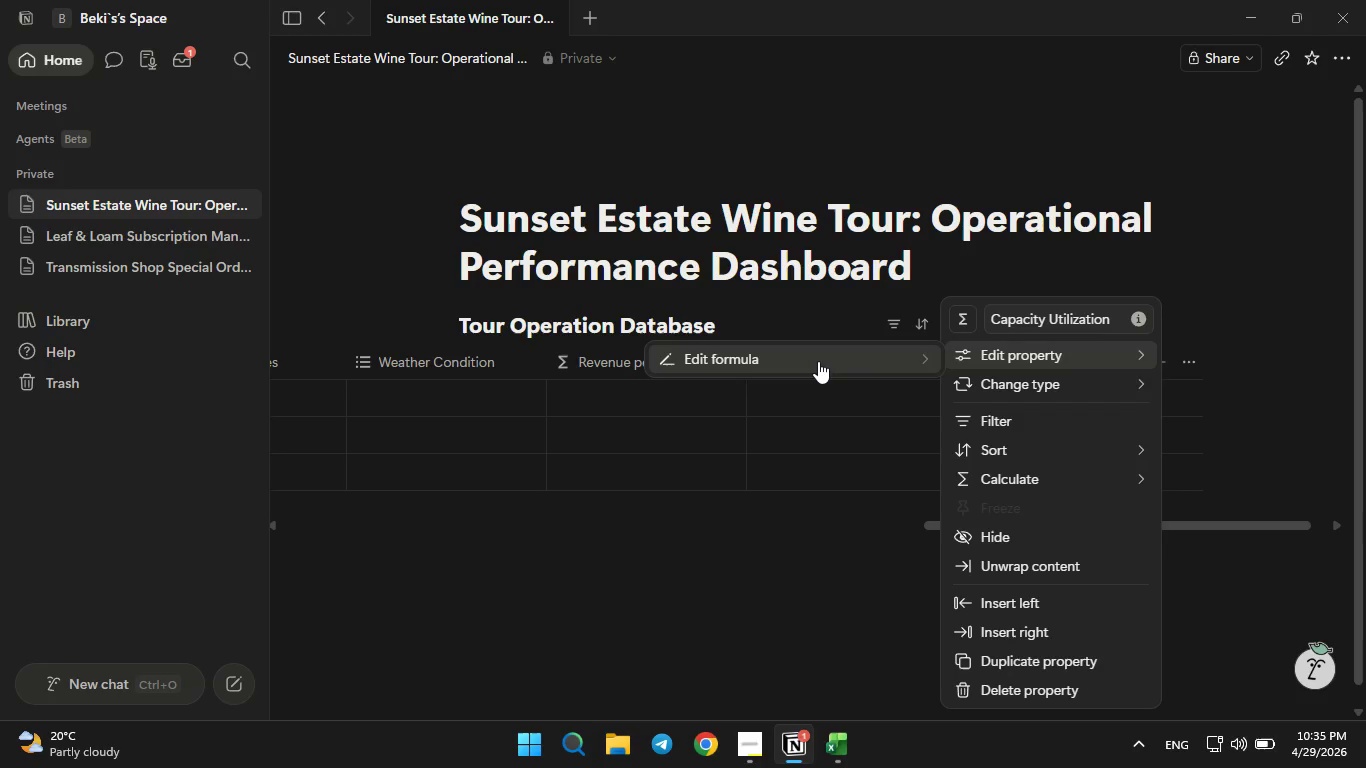 
left_click([818, 361])
 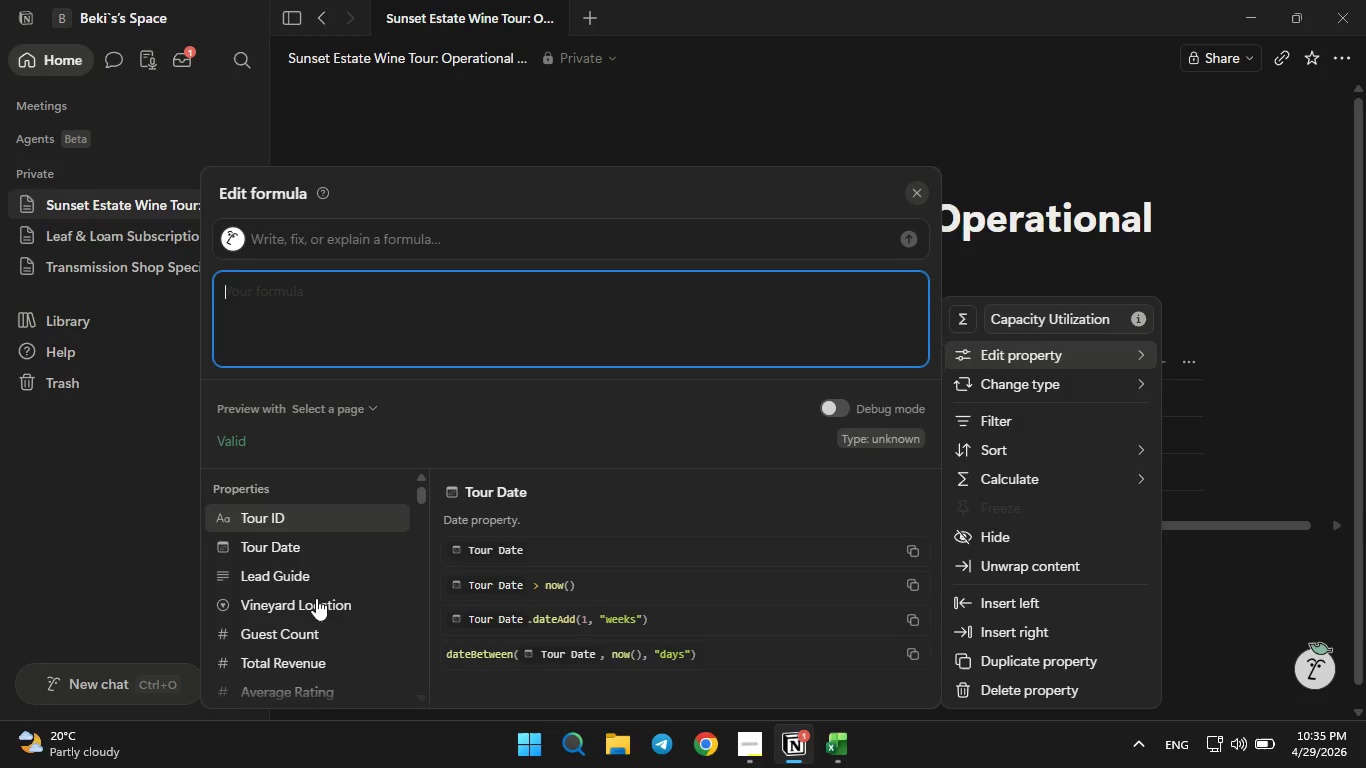 
left_click([302, 626])
 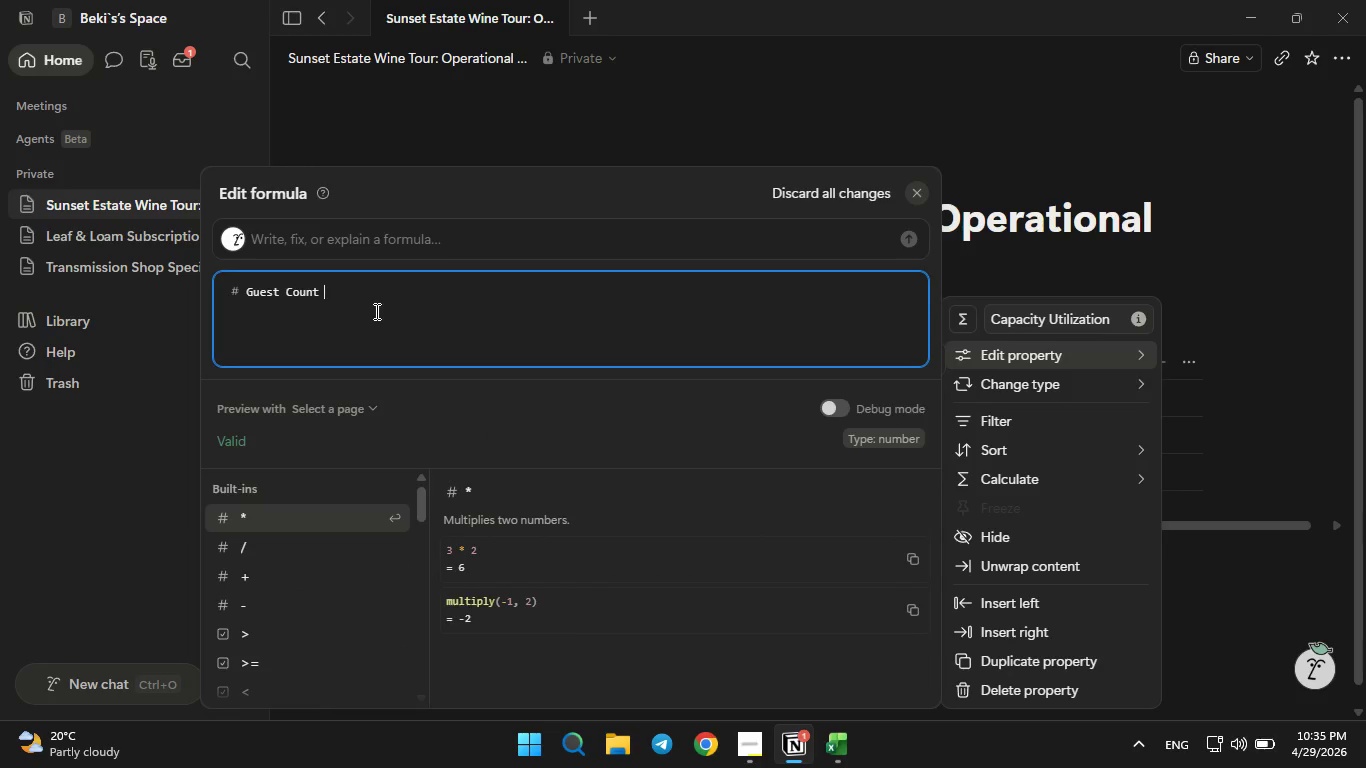 
type(/20)
 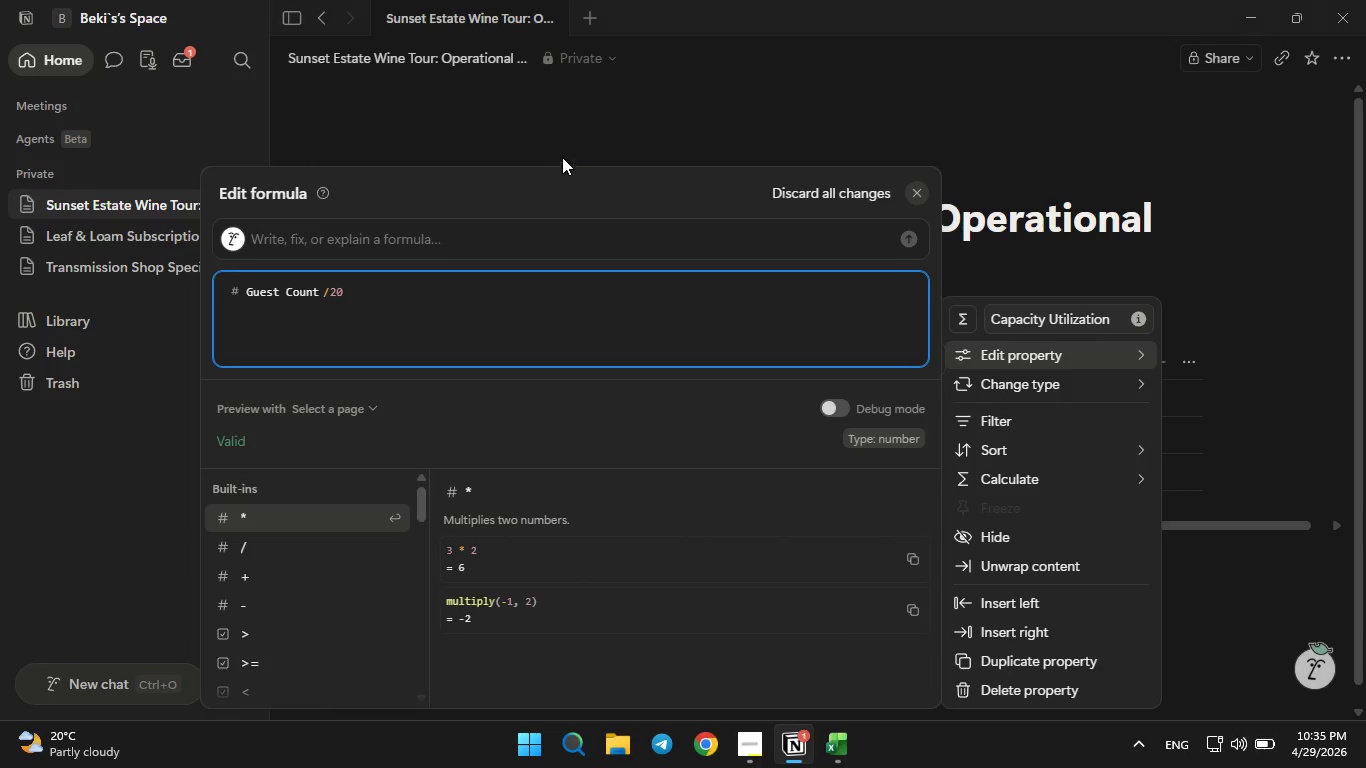 
left_click([566, 147])
 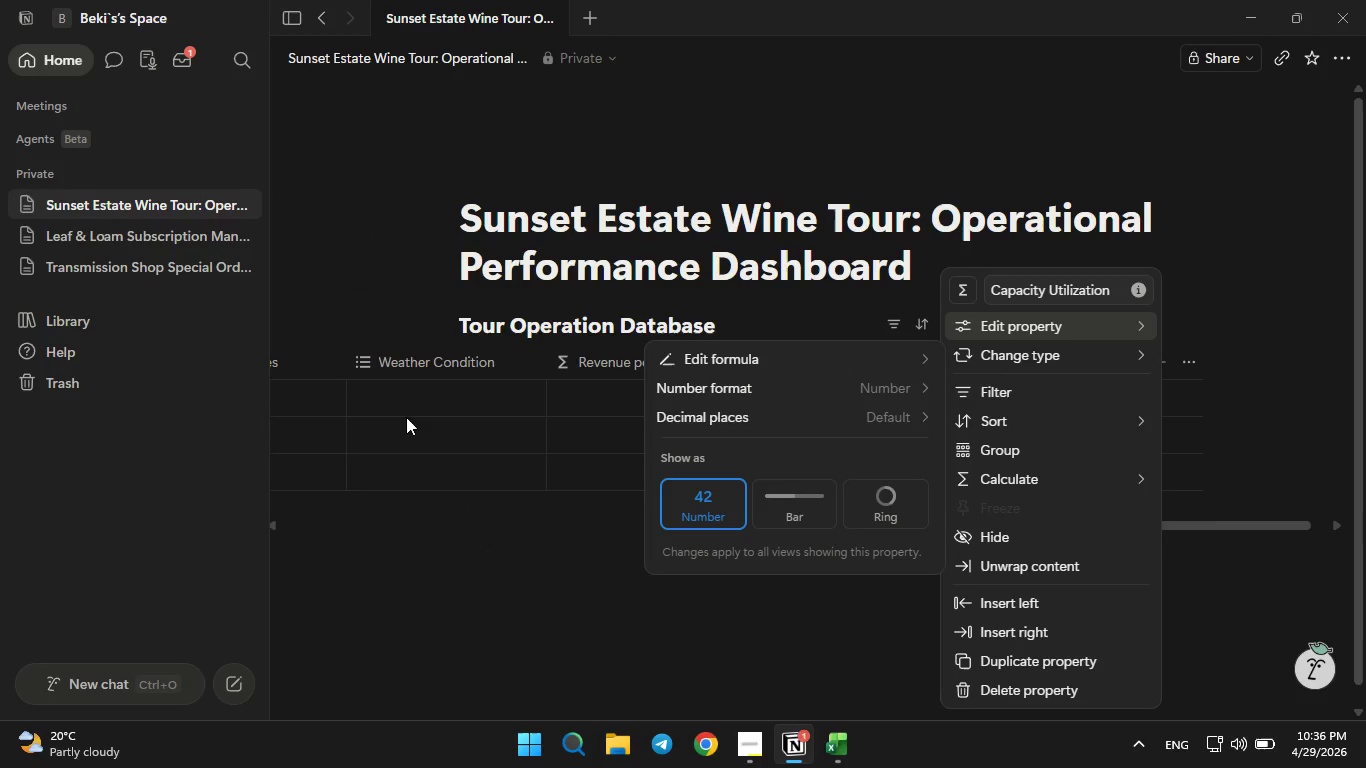 
left_click([399, 542])
 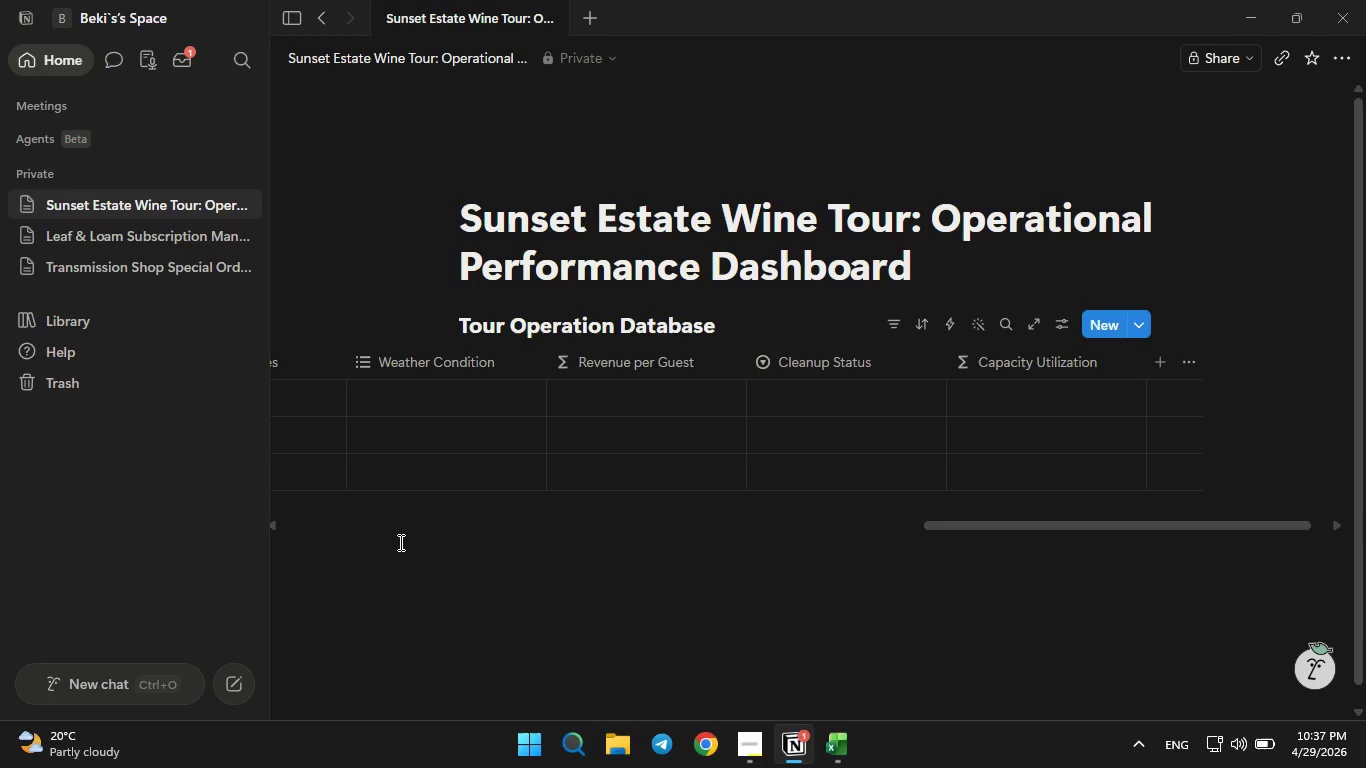 
wait(72.06)
 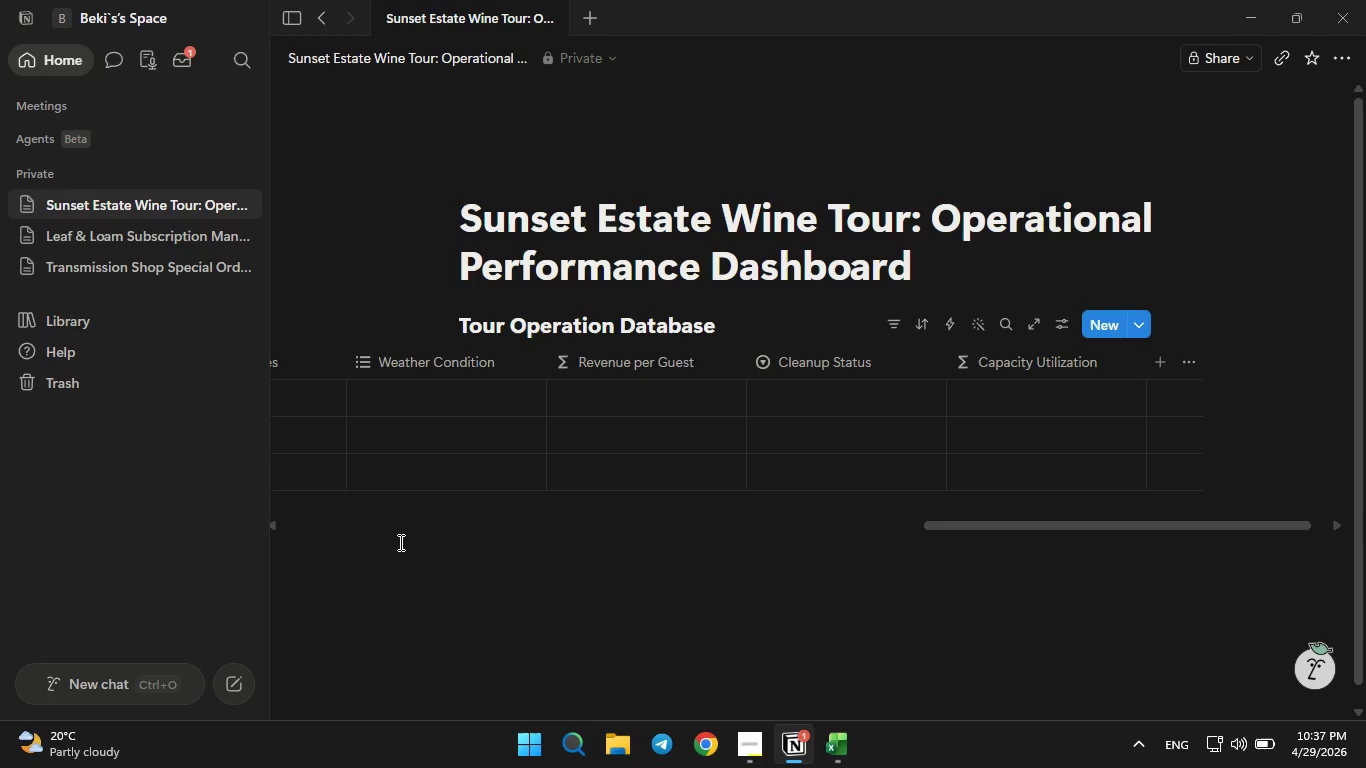 
left_click([1155, 368])
 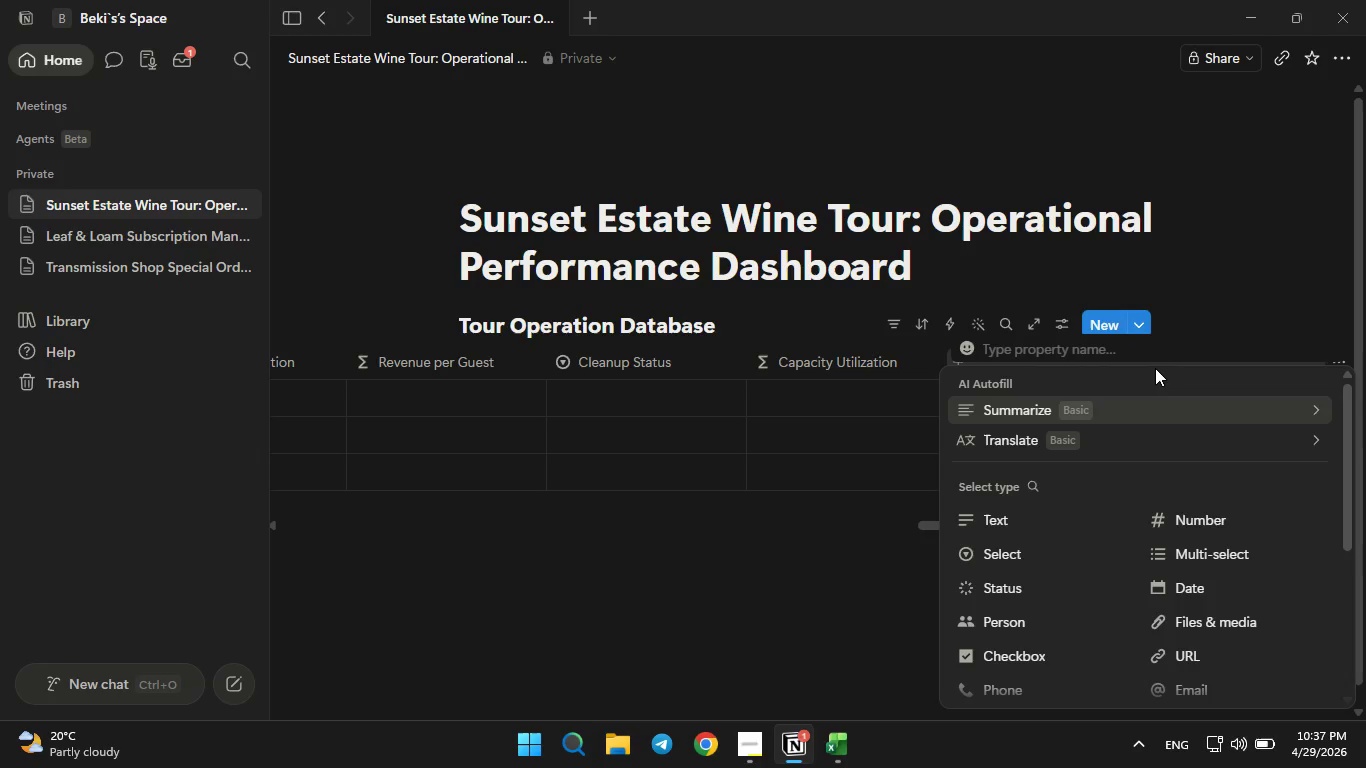 
type(Priority Review)
 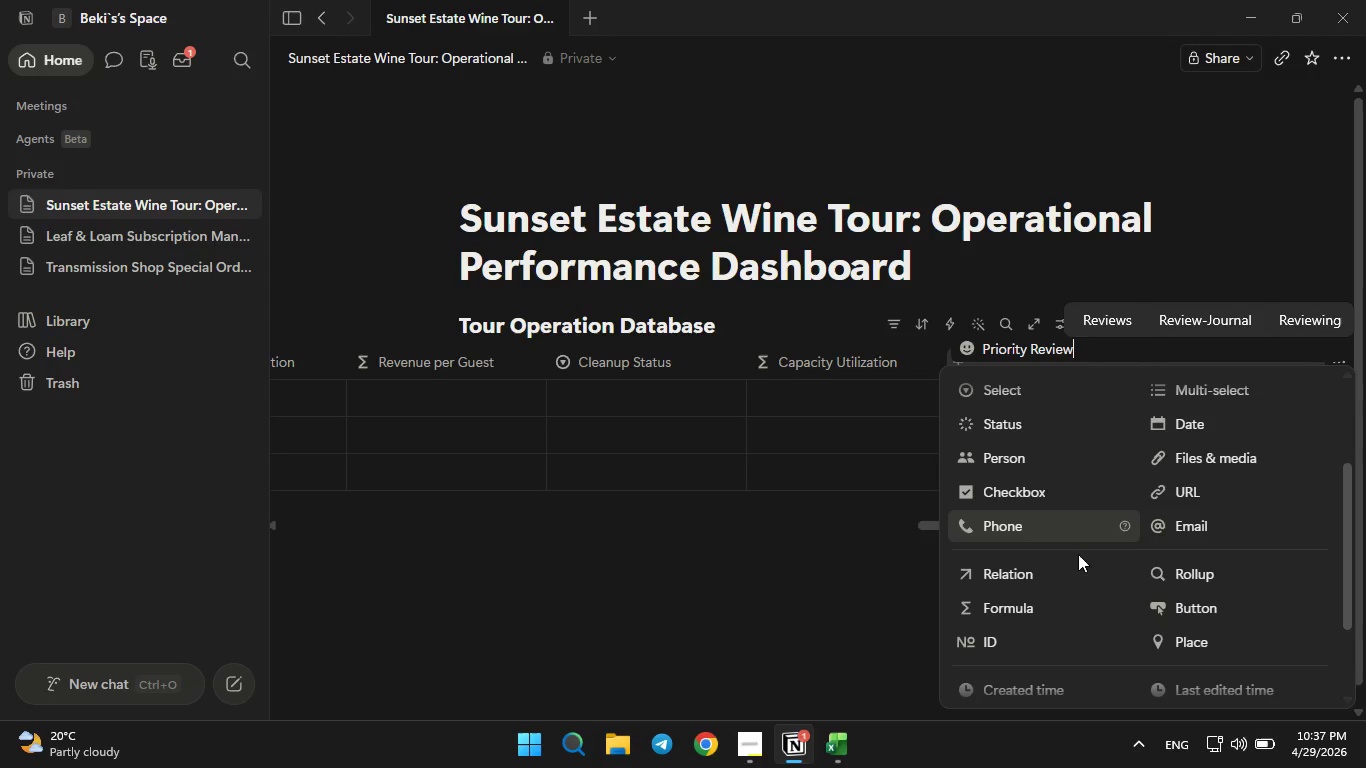 
left_click([1013, 597])
 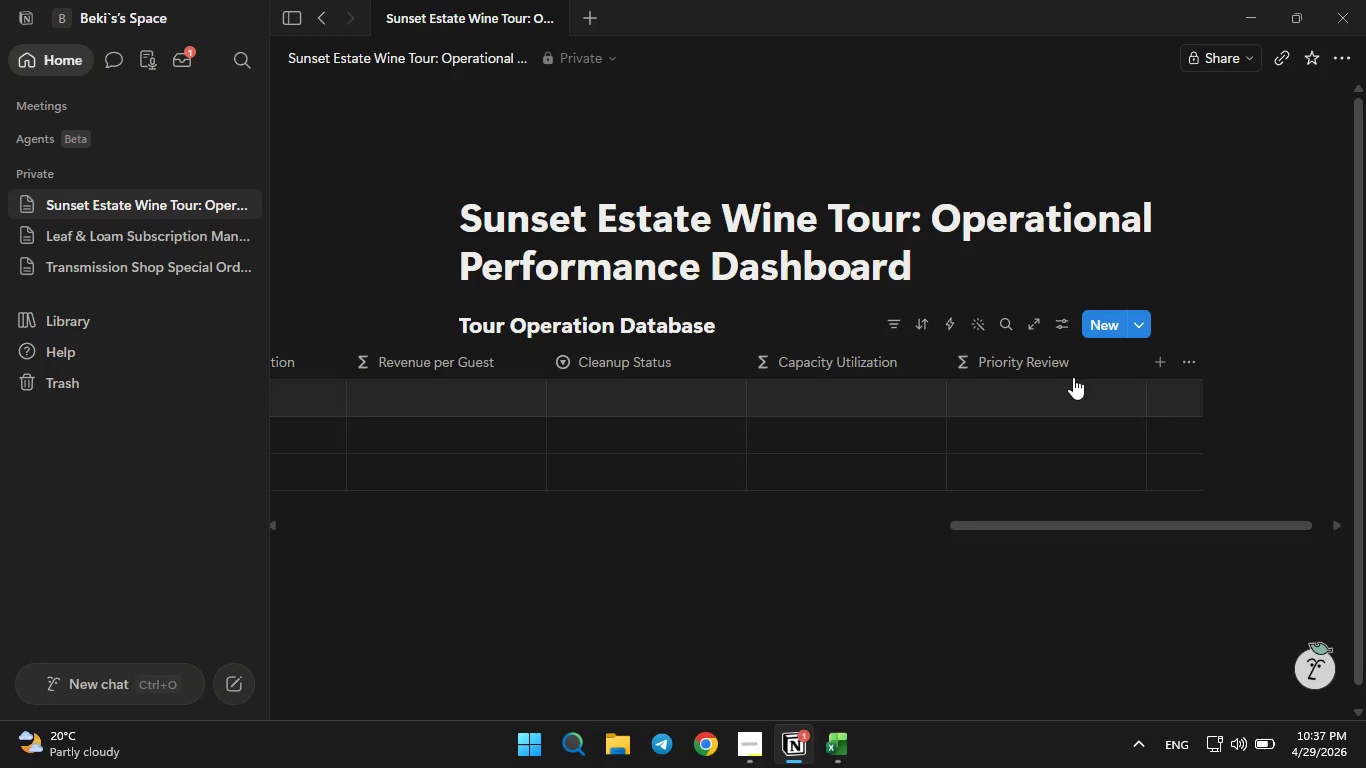 
left_click([1057, 368])
 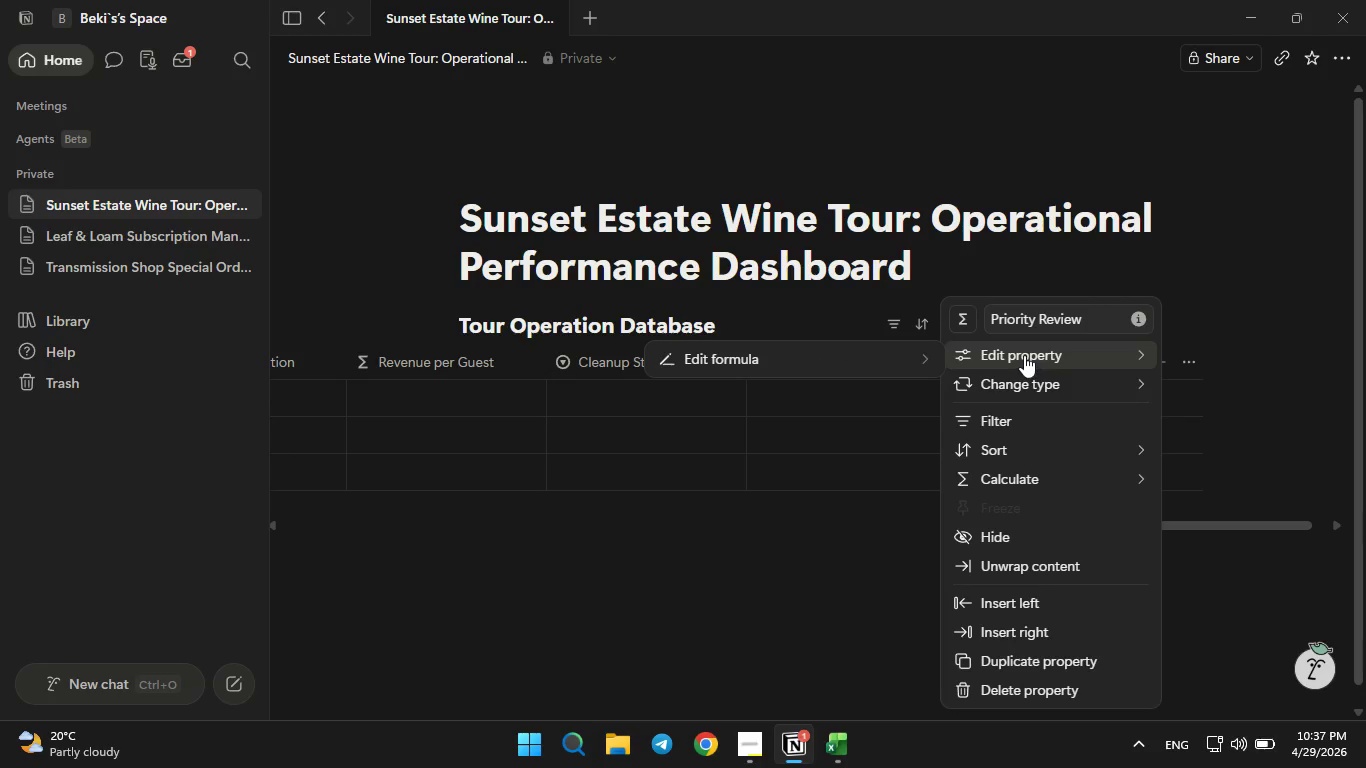 
left_click([1024, 355])
 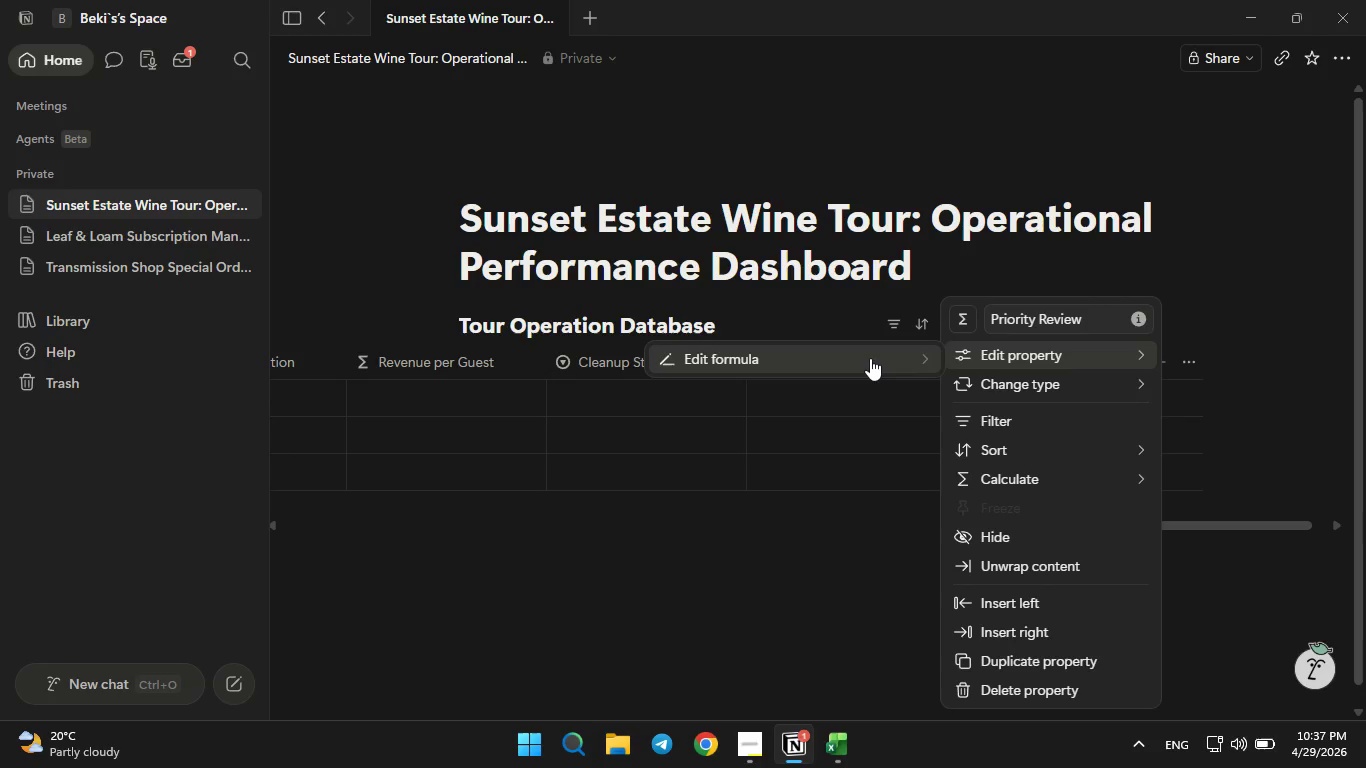 
left_click([870, 358])
 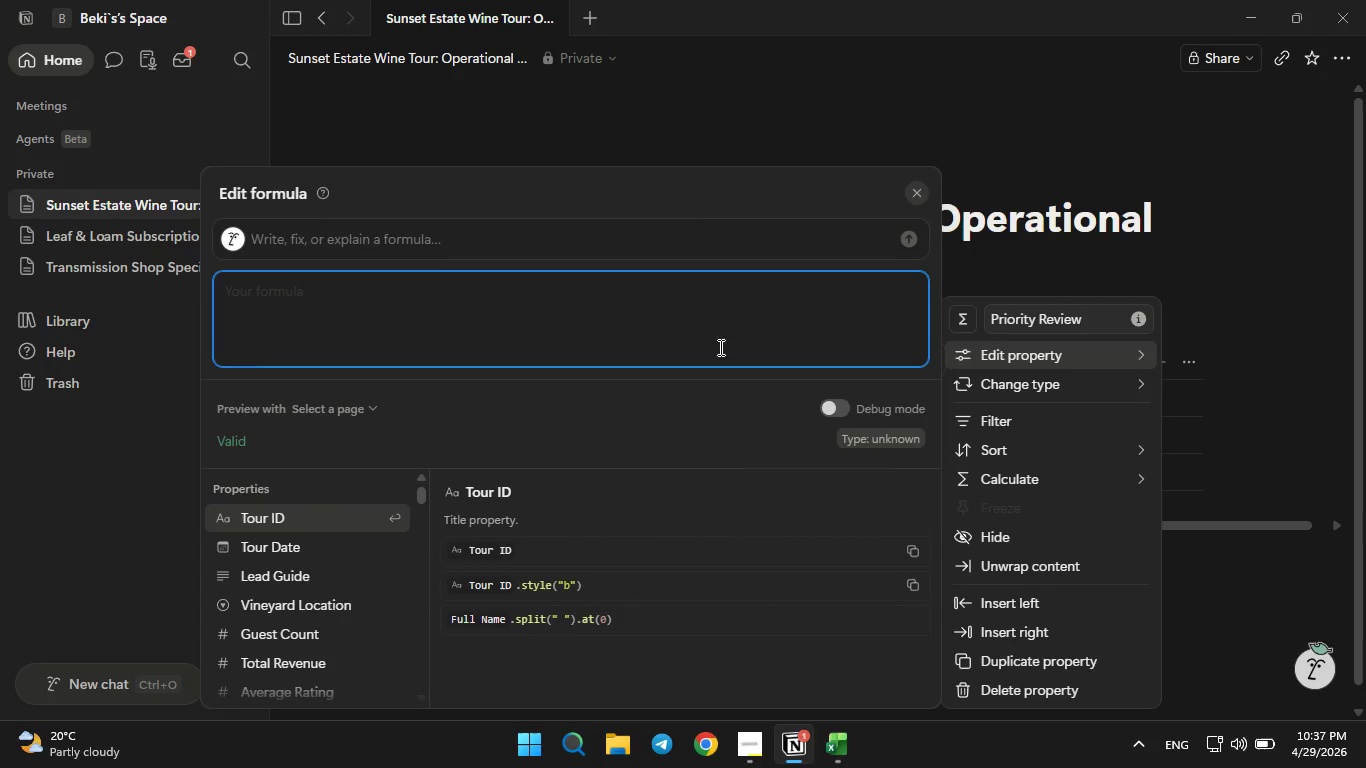 
left_click([612, 305])
 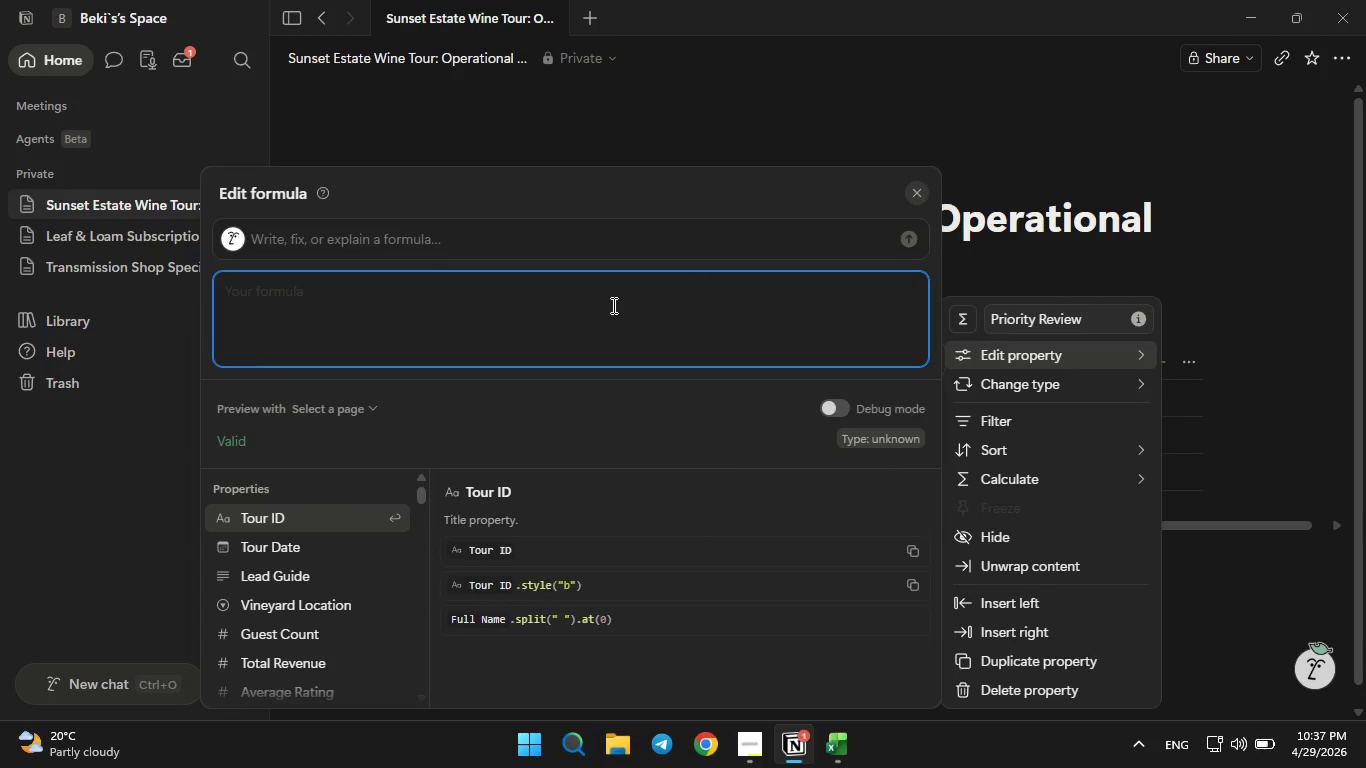 
type(if())
 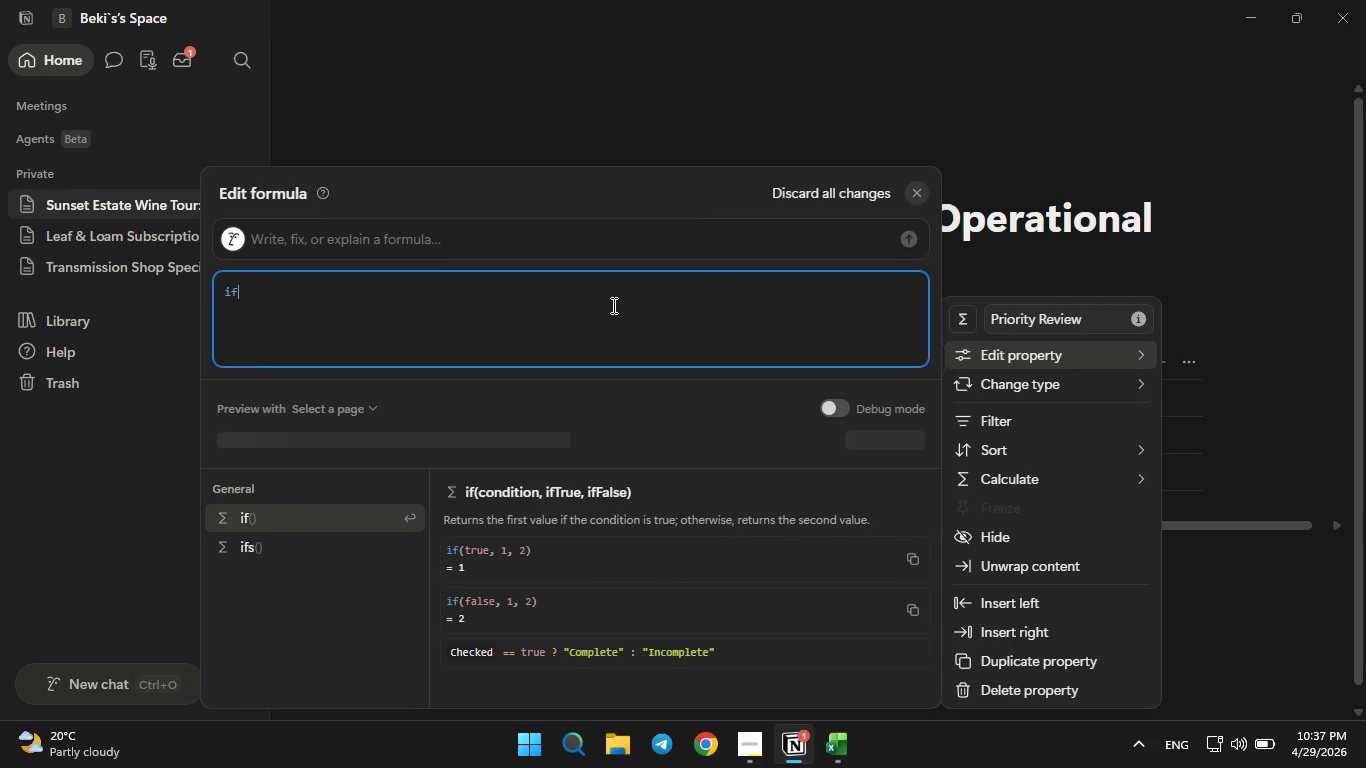 
key(ArrowLeft)
 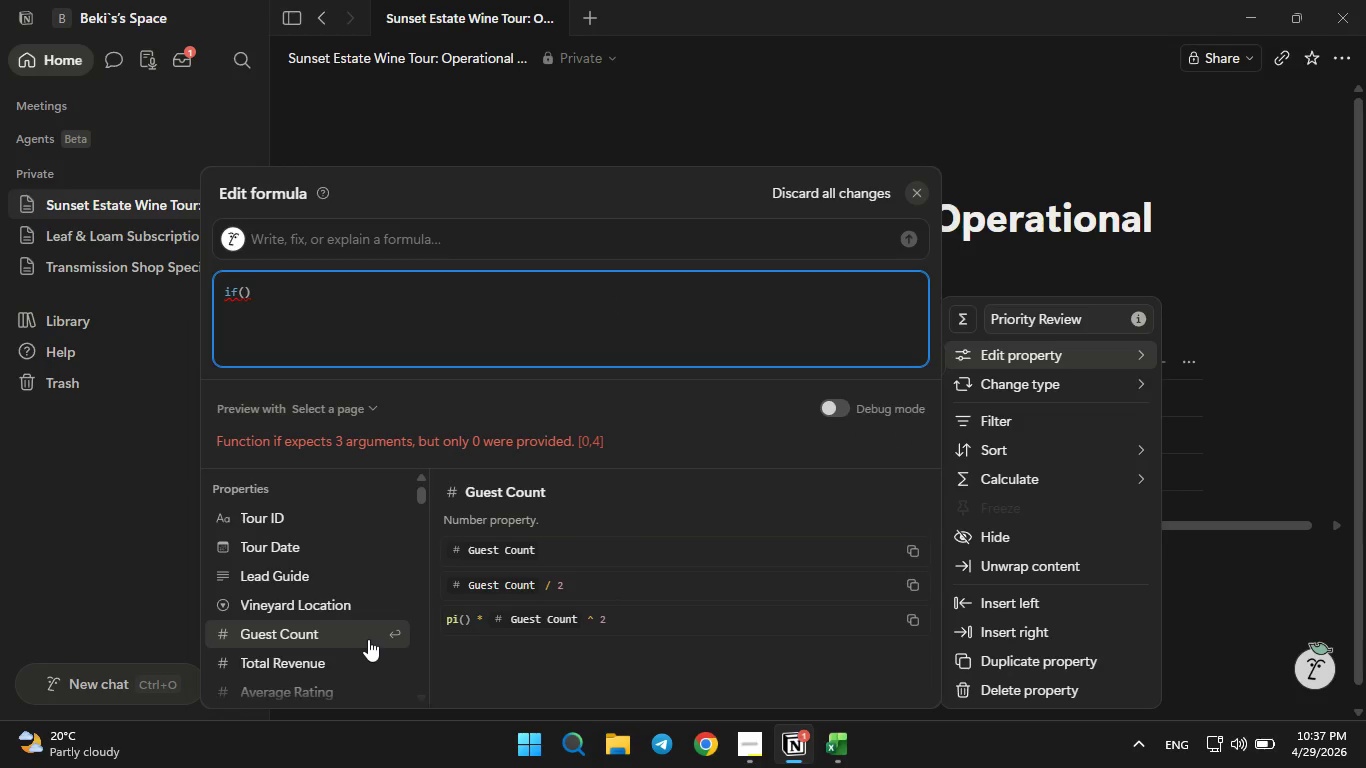 
left_click([326, 654])
 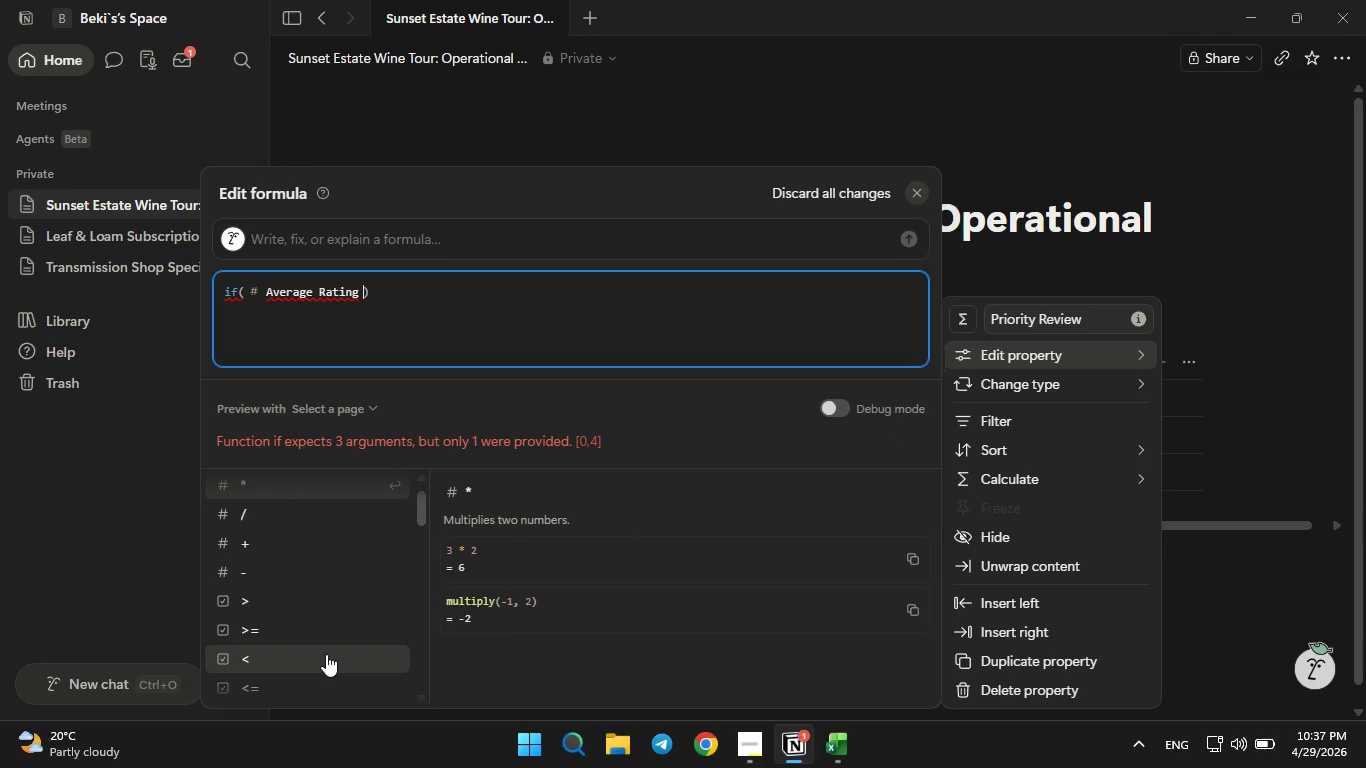 
key(Space)
 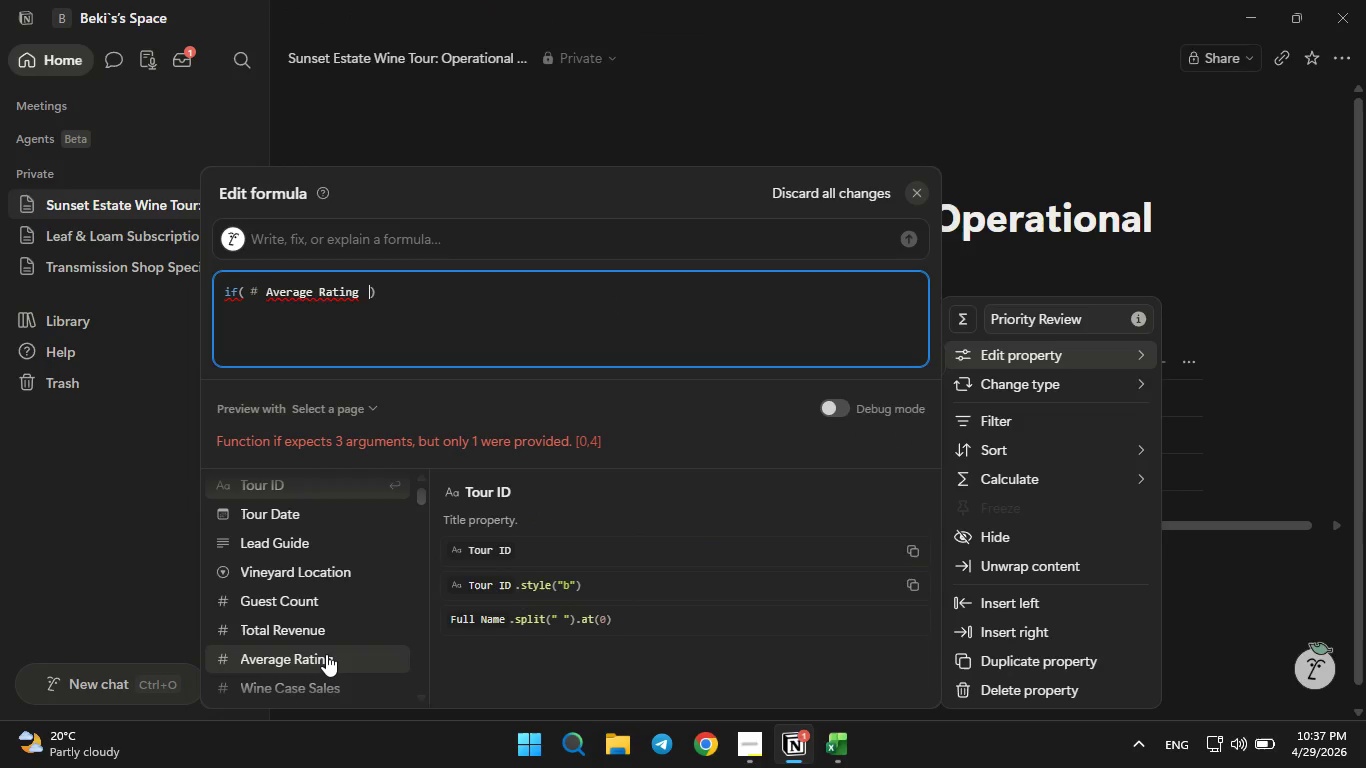 
key(Shift+Comma)
 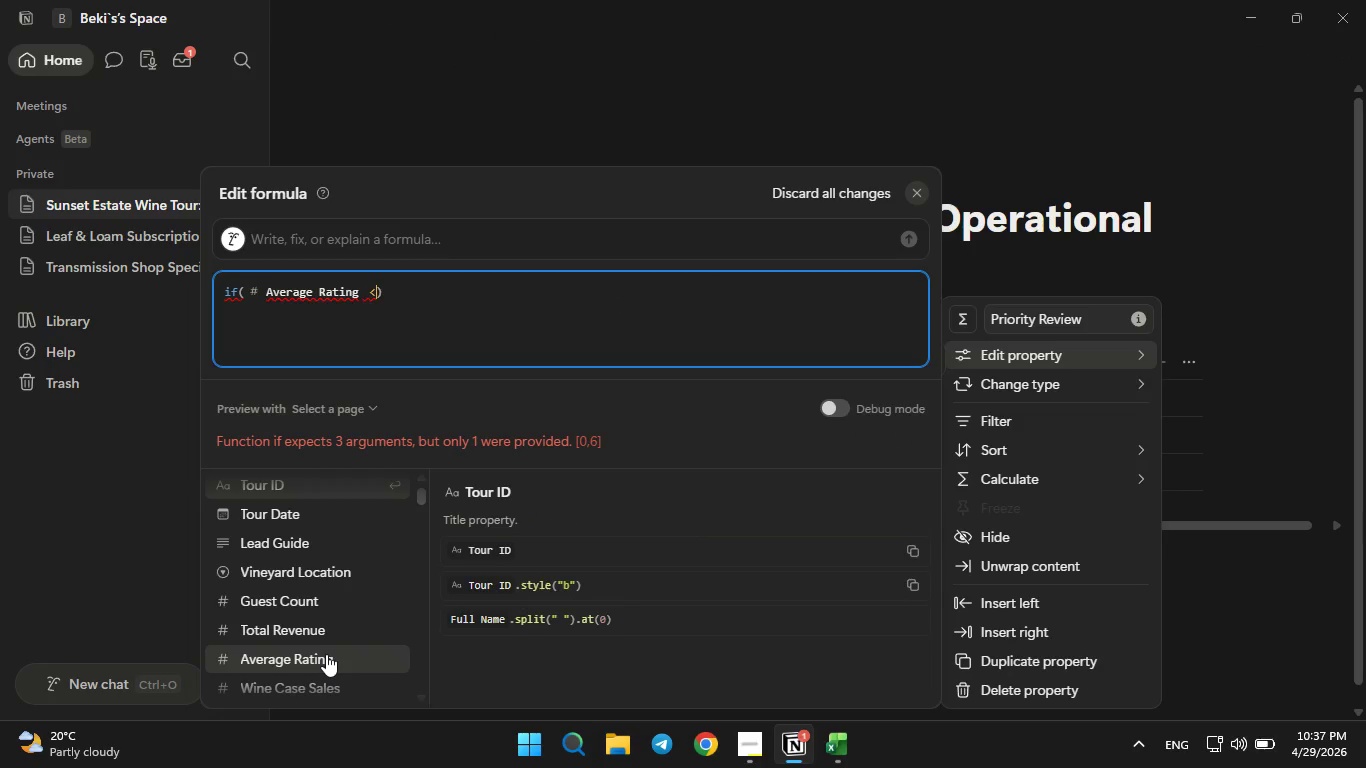 
key(Space)
 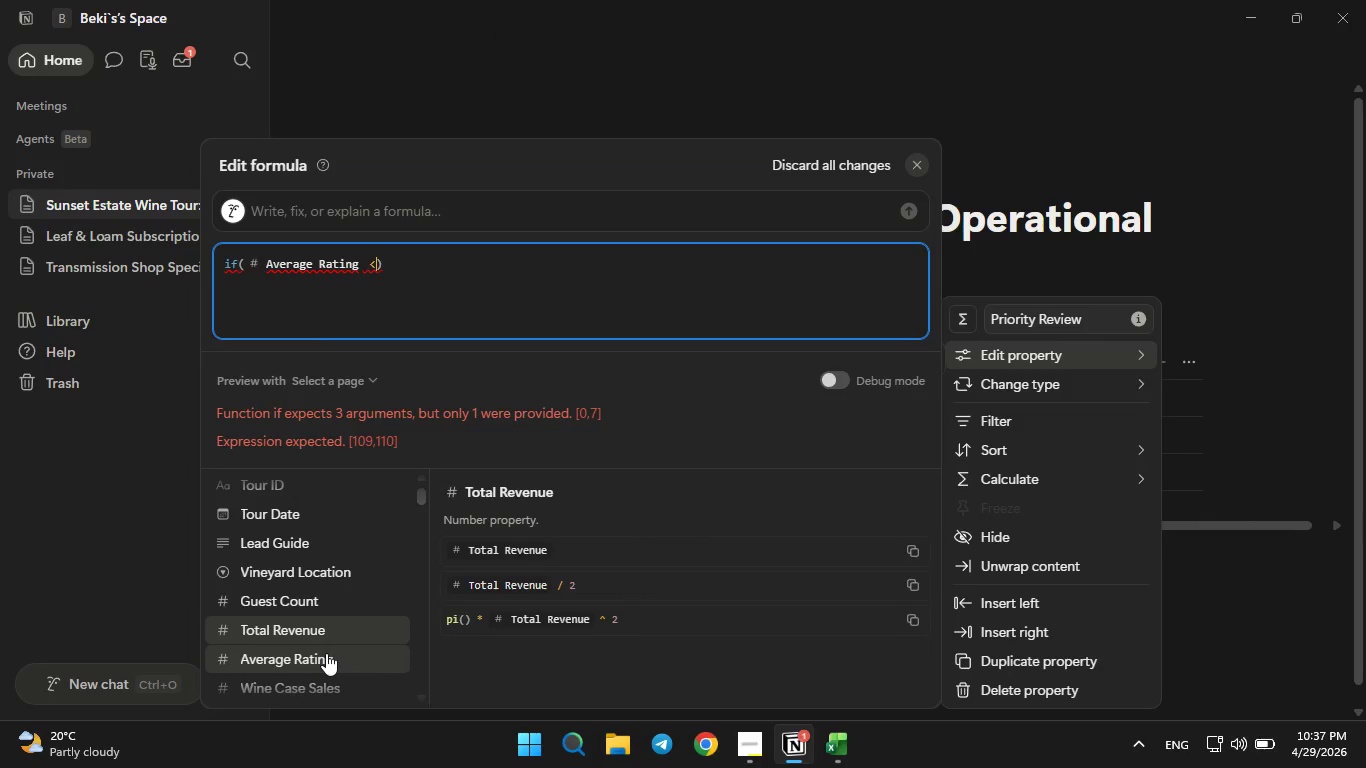 
key(3)
 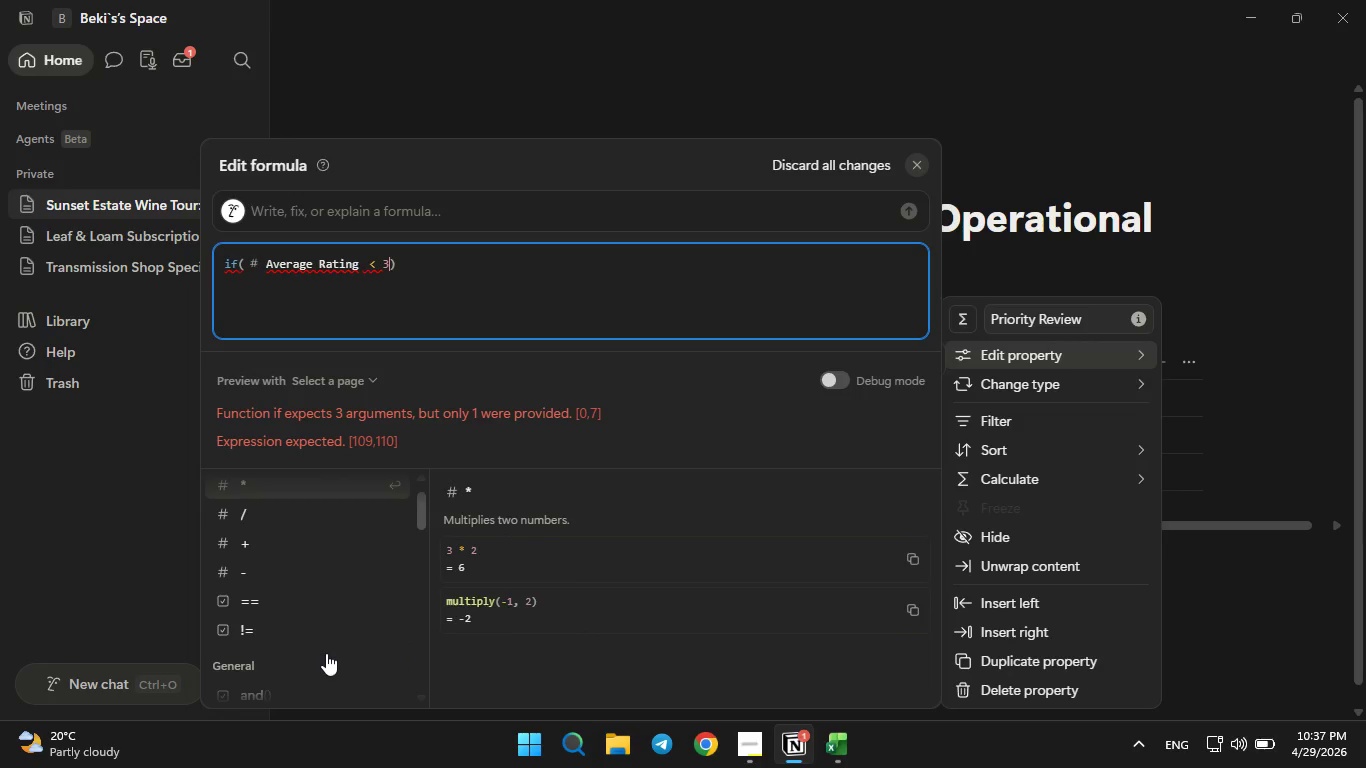 
key(Comma)
 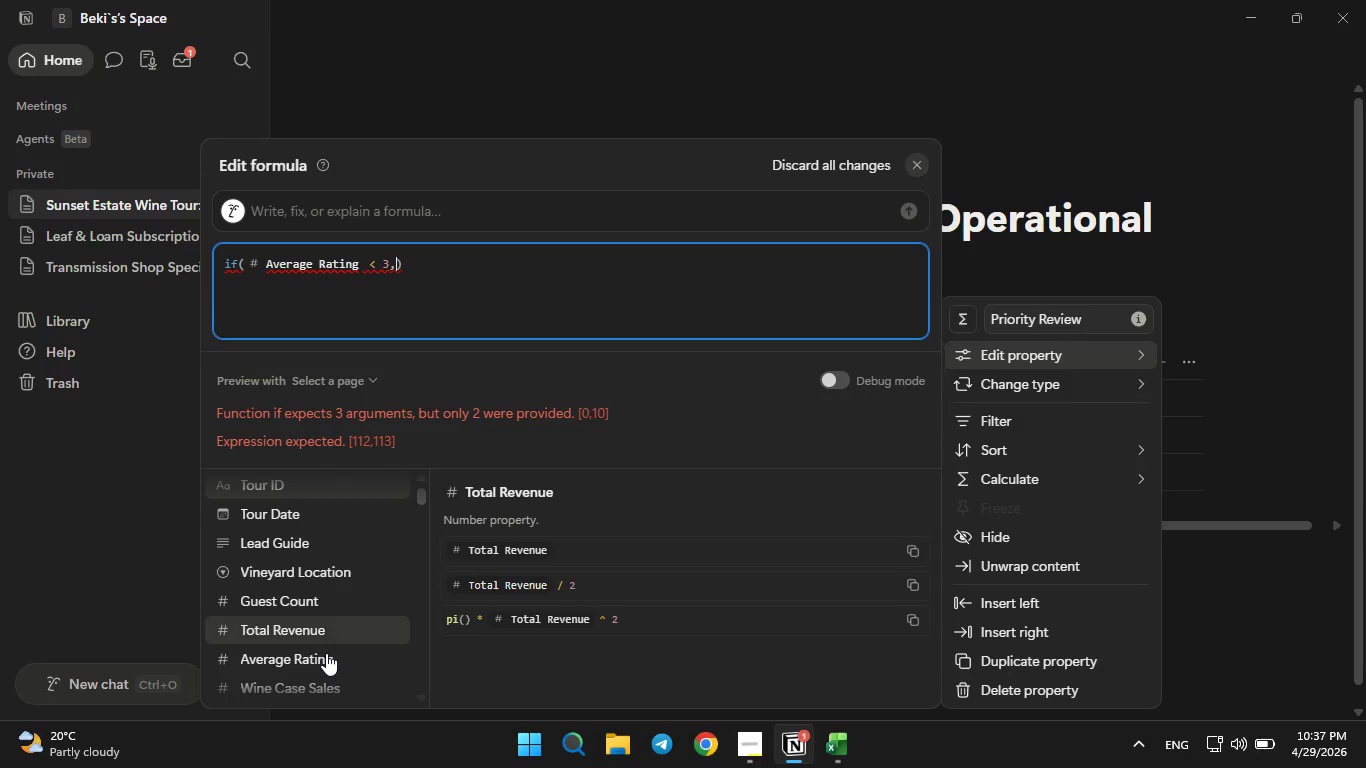 
key(Space)
 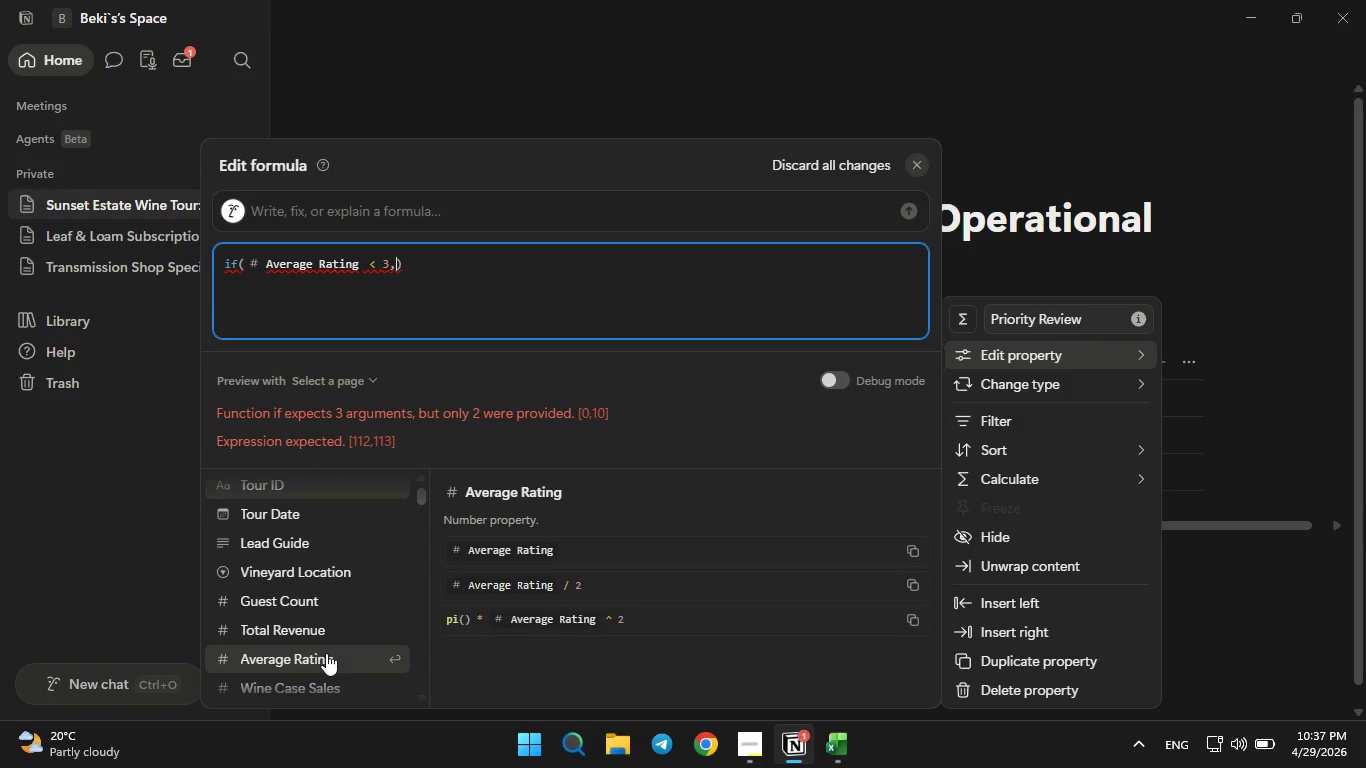 
key(Shift+Quote)
 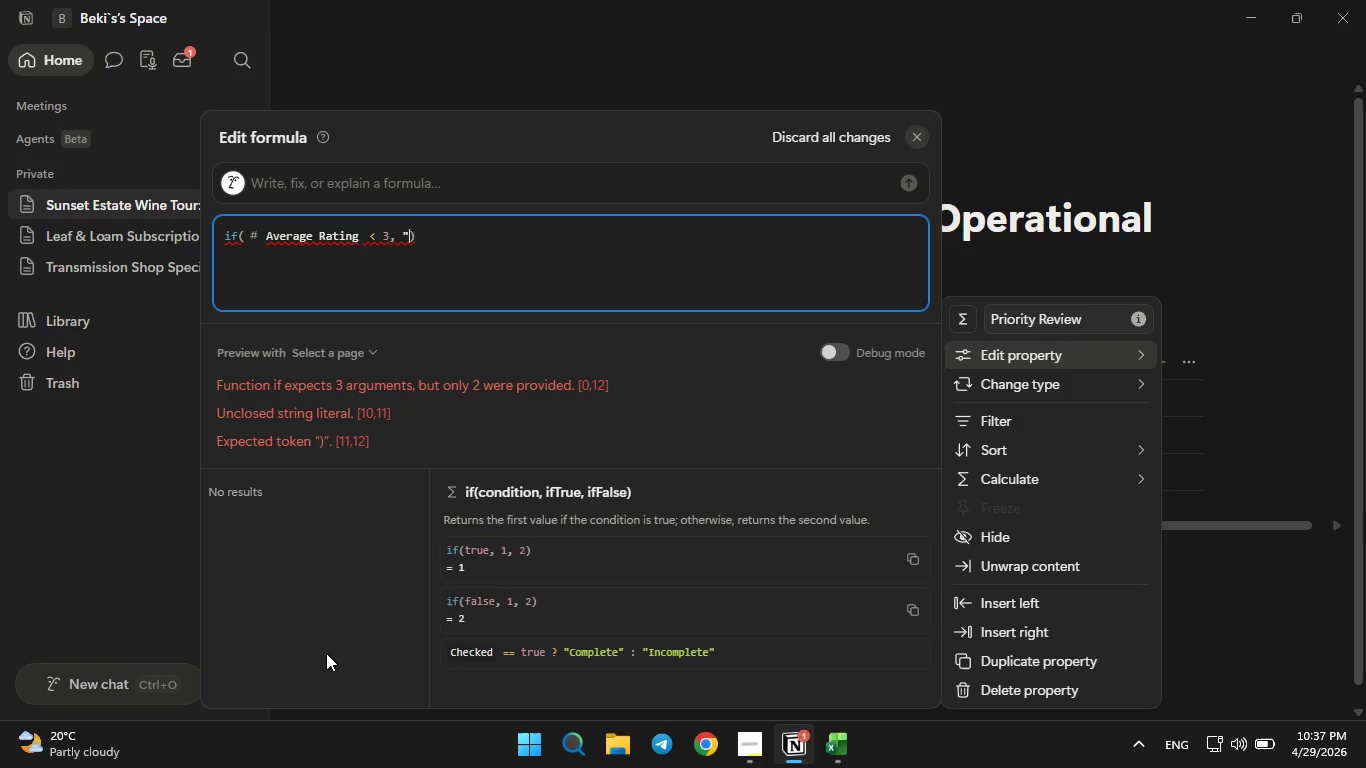 
key(Shift+Quote)
 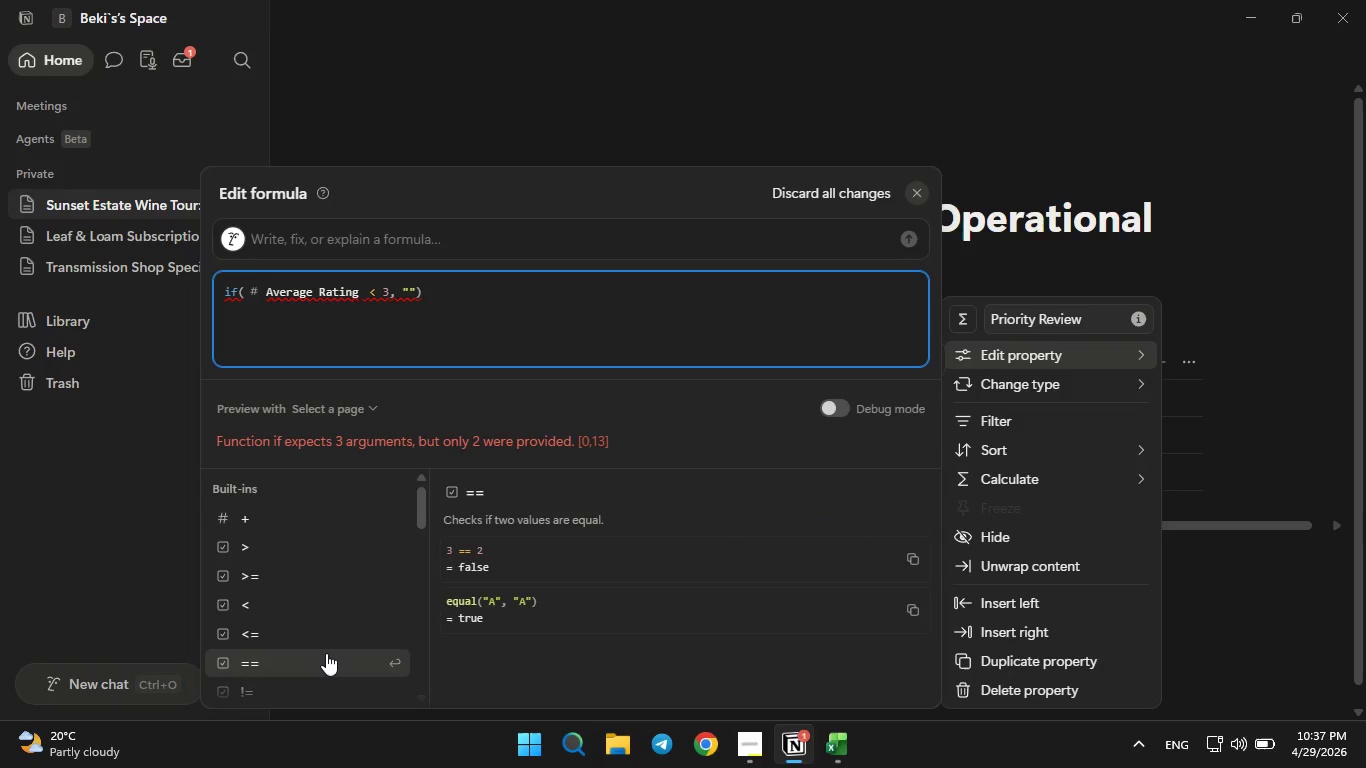 
key(ArrowLeft)
 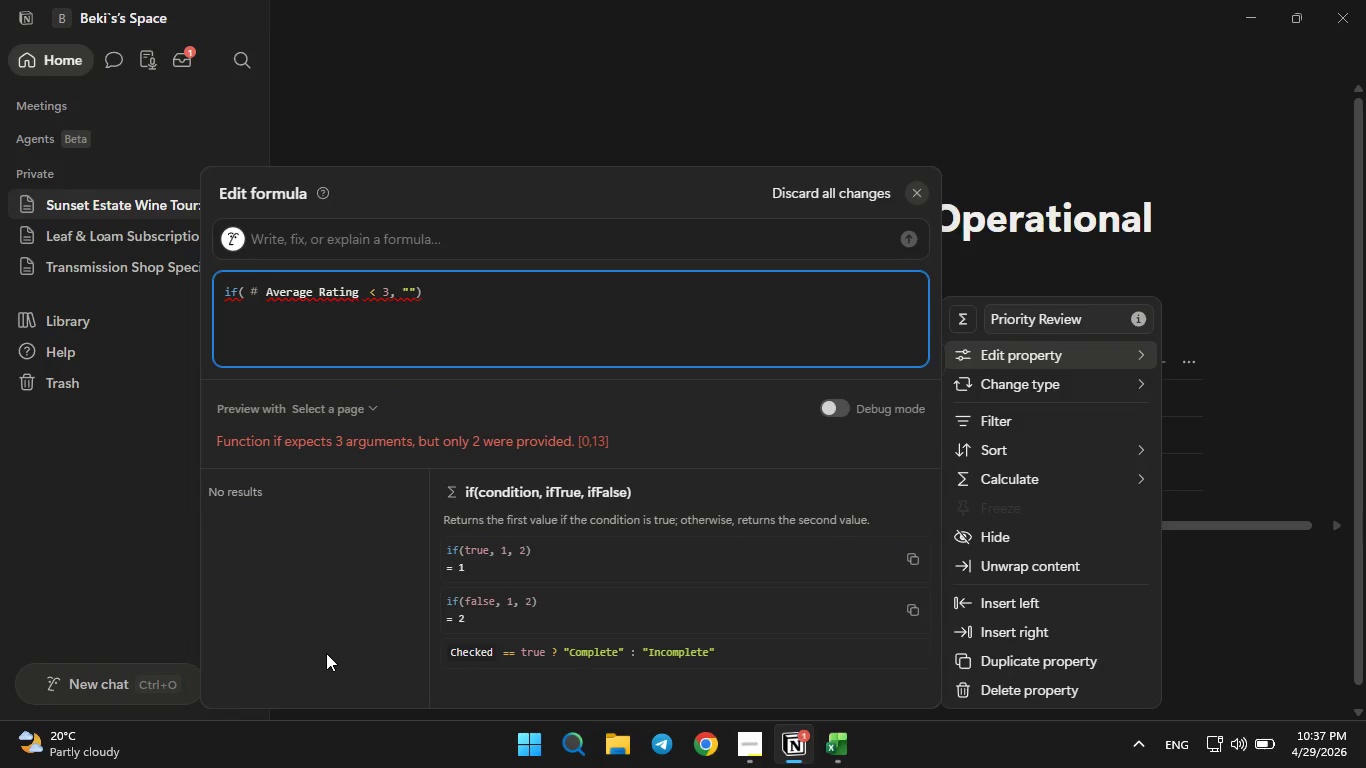 
key(Meta+Semicolon)
 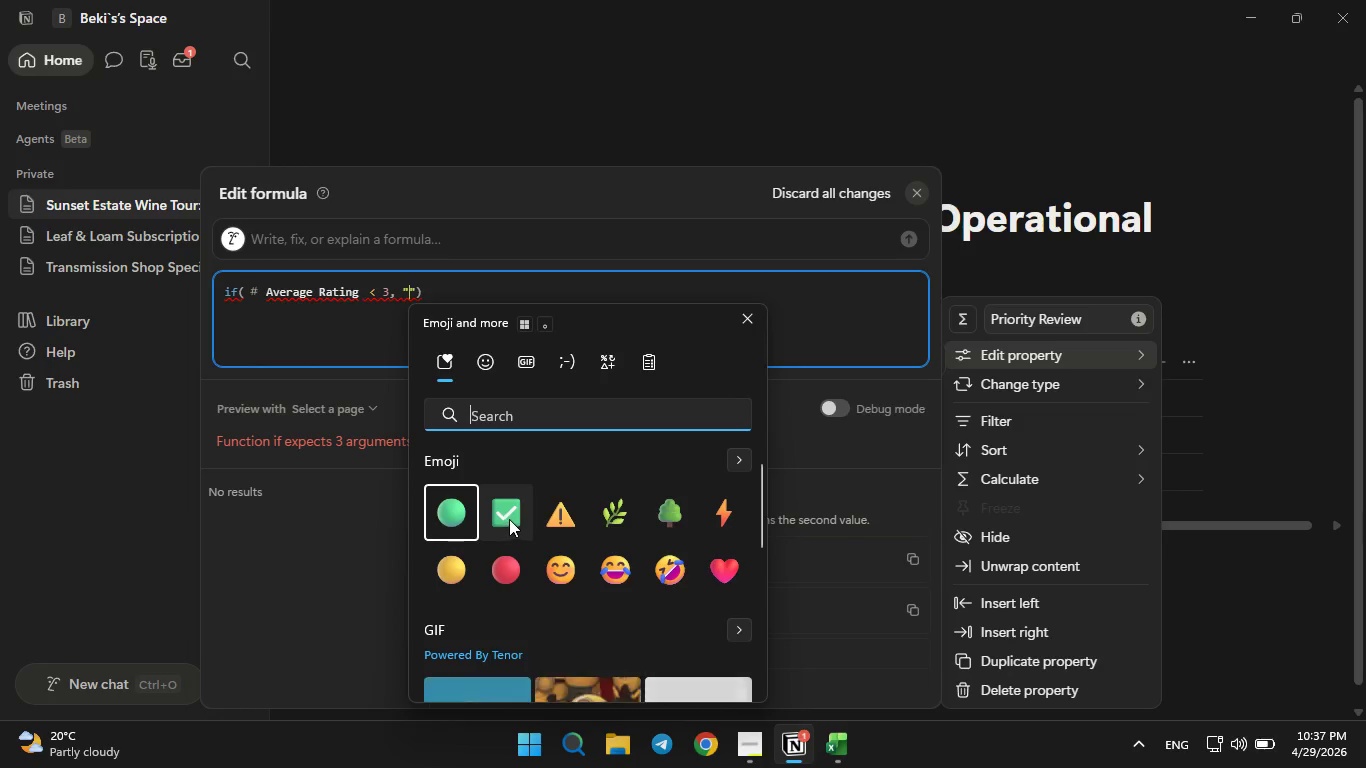 
left_click([547, 512])
 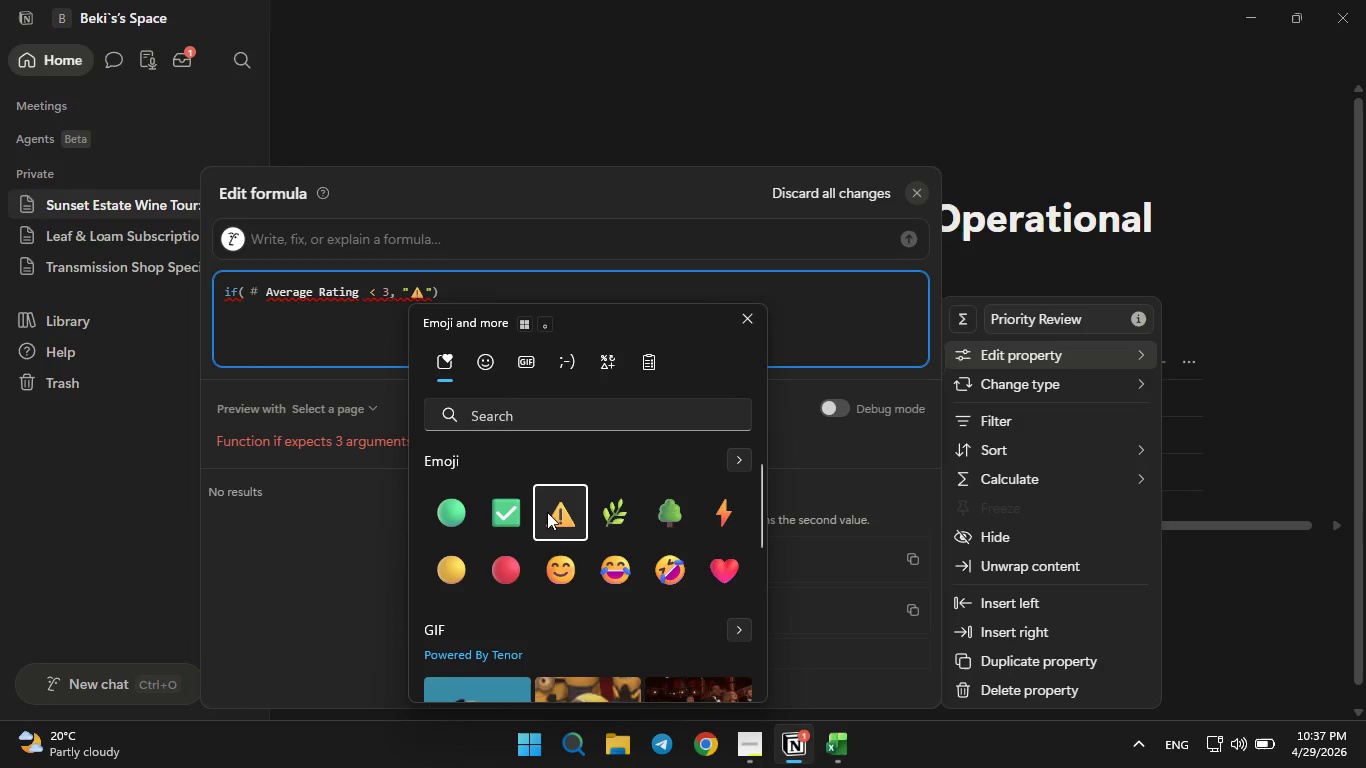 
type(Priority)
 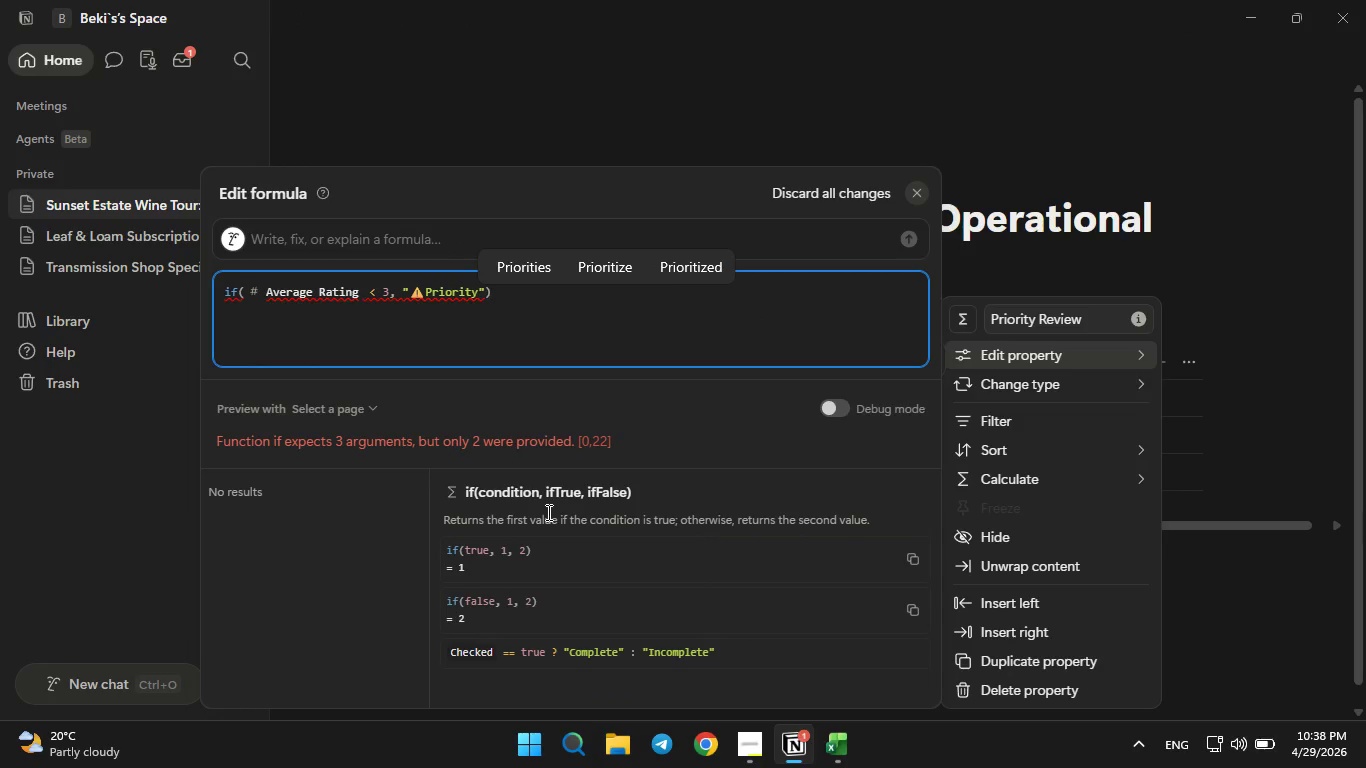 
key(ArrowRight)
 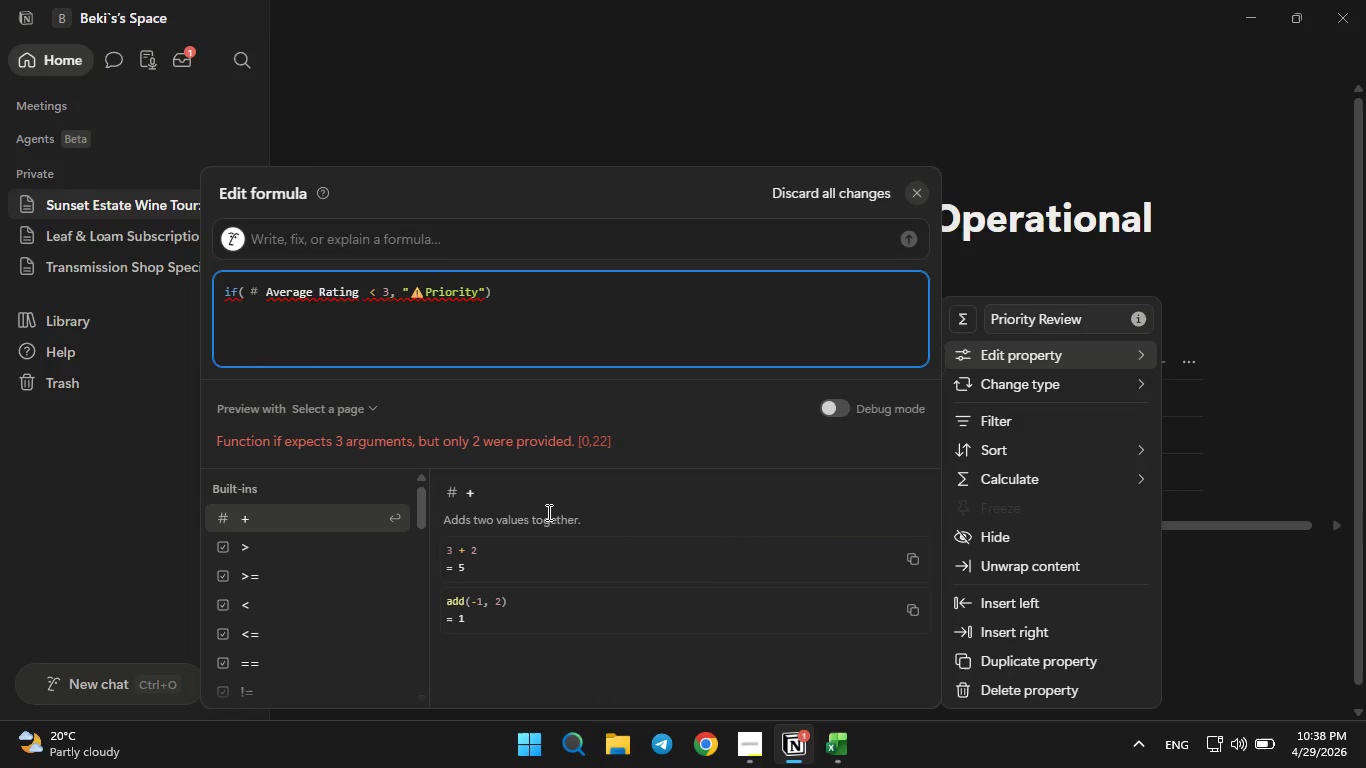 
key(Comma)
 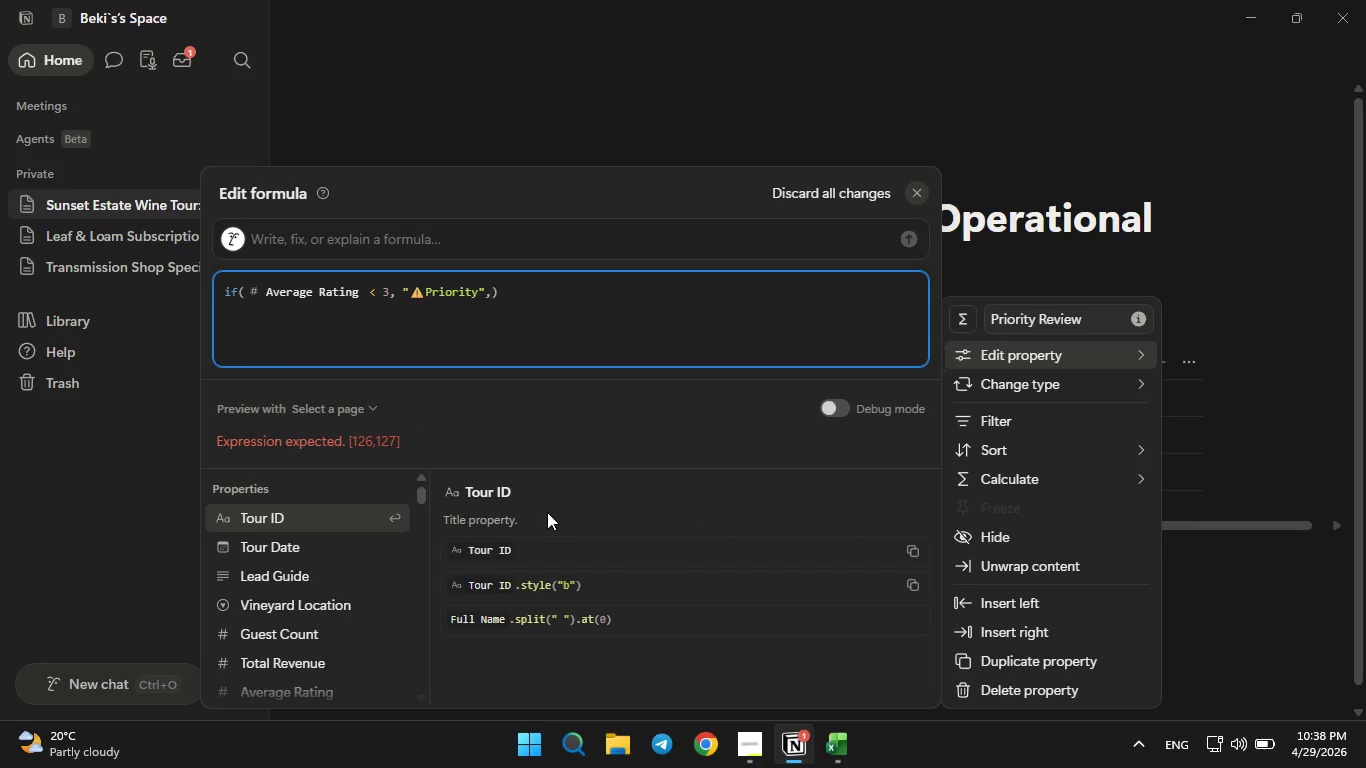 
key(Shift+Quote)
 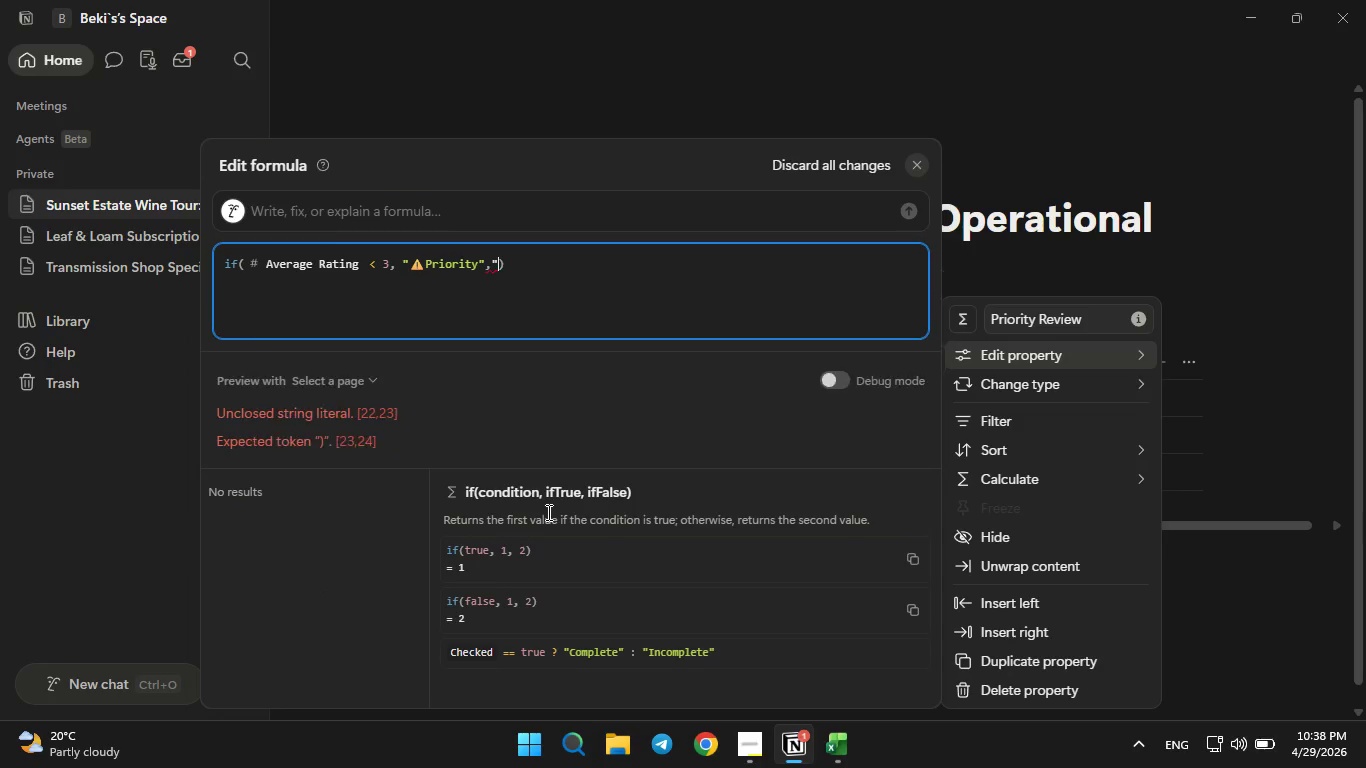 
key(Shift+Quote)
 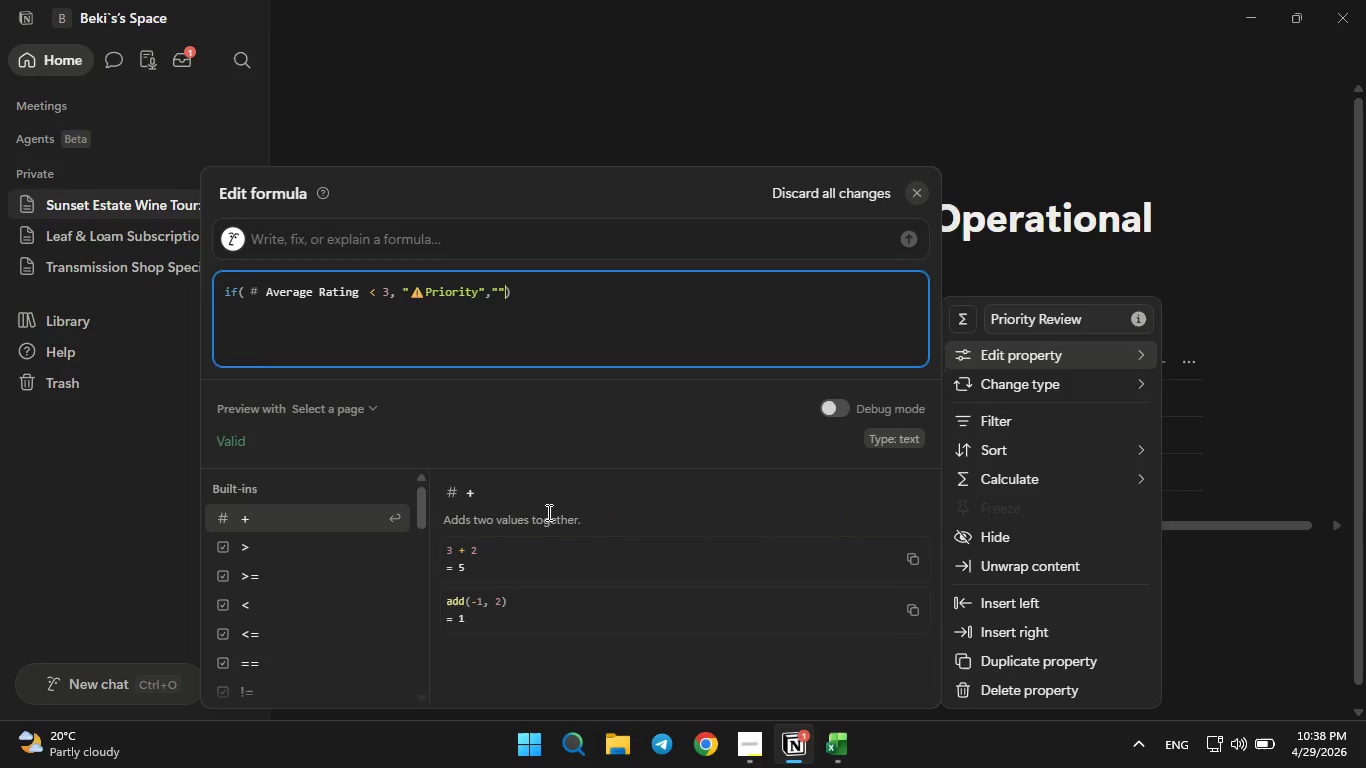 
key(ArrowLeft)
 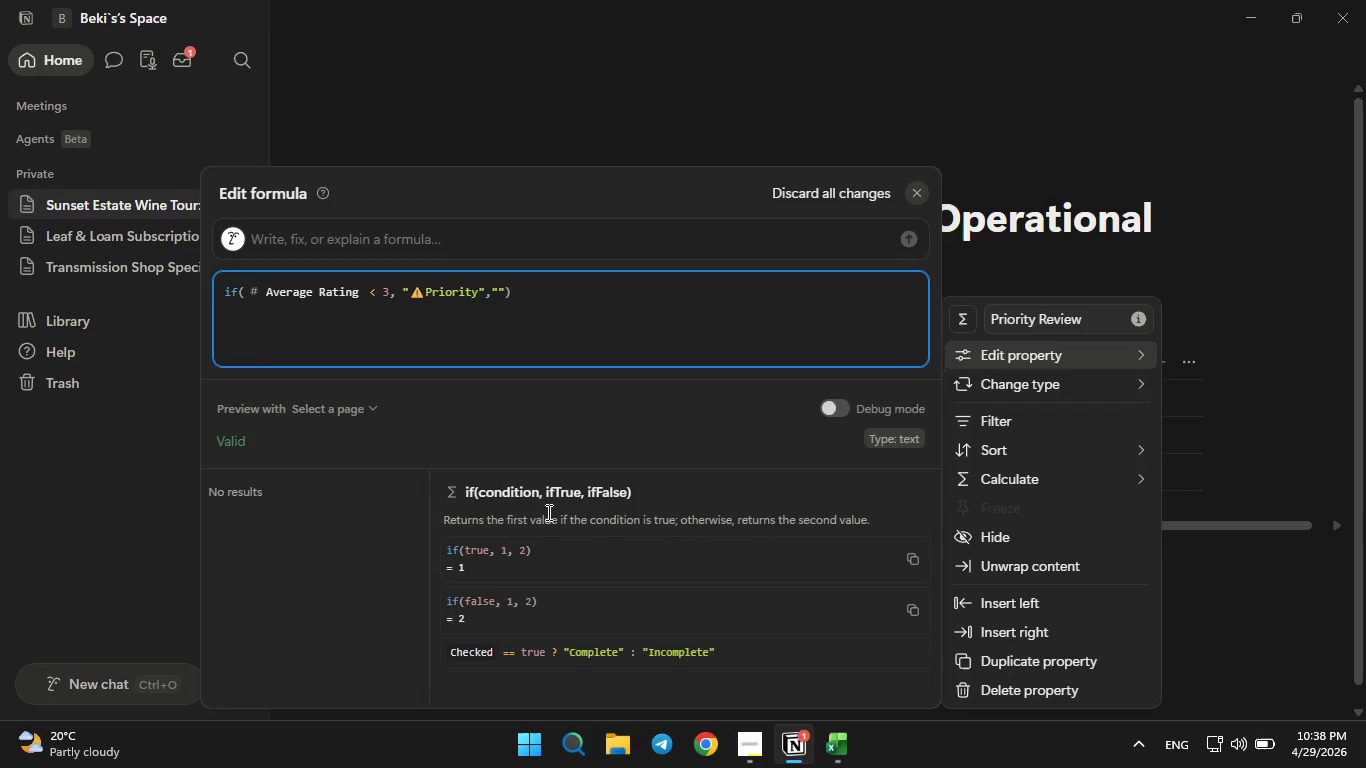 
key(Meta+Semicolon)
 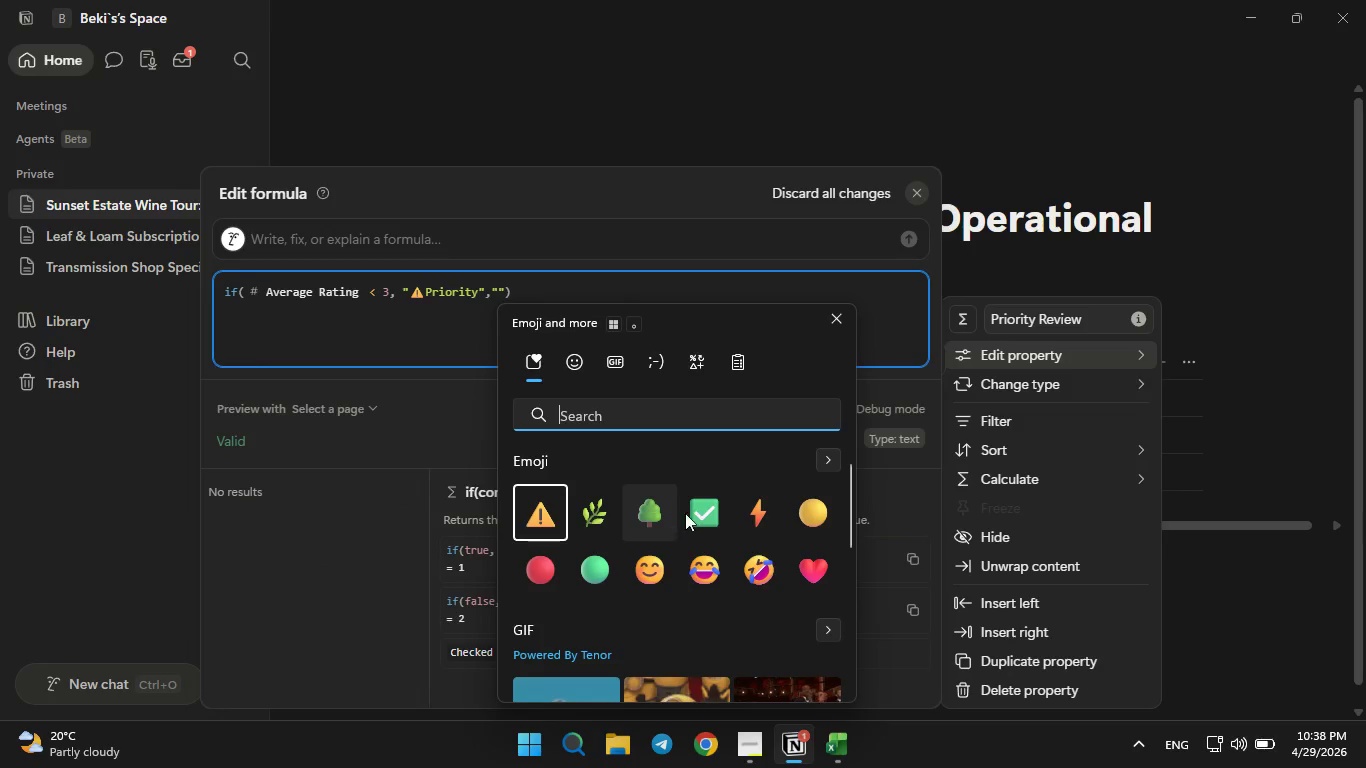 
left_click([708, 511])
 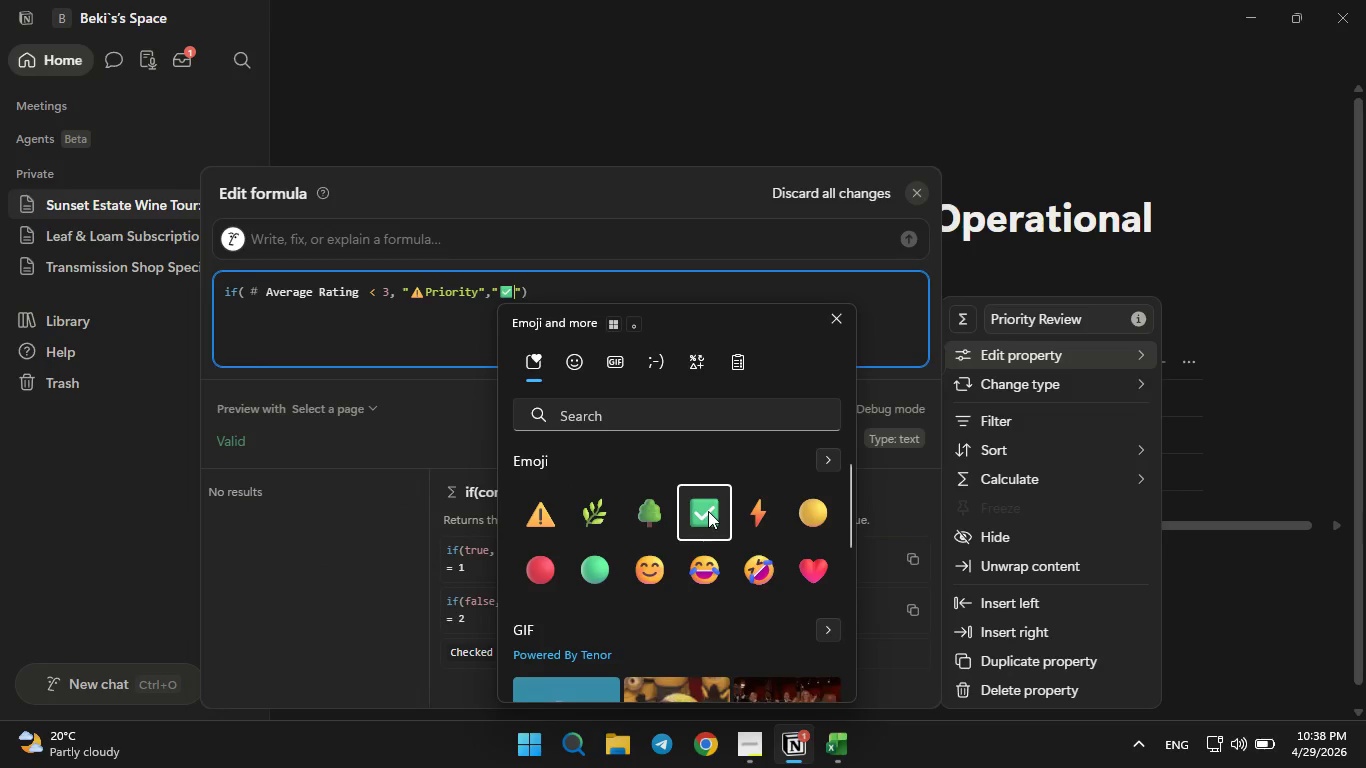 
type(OK)
 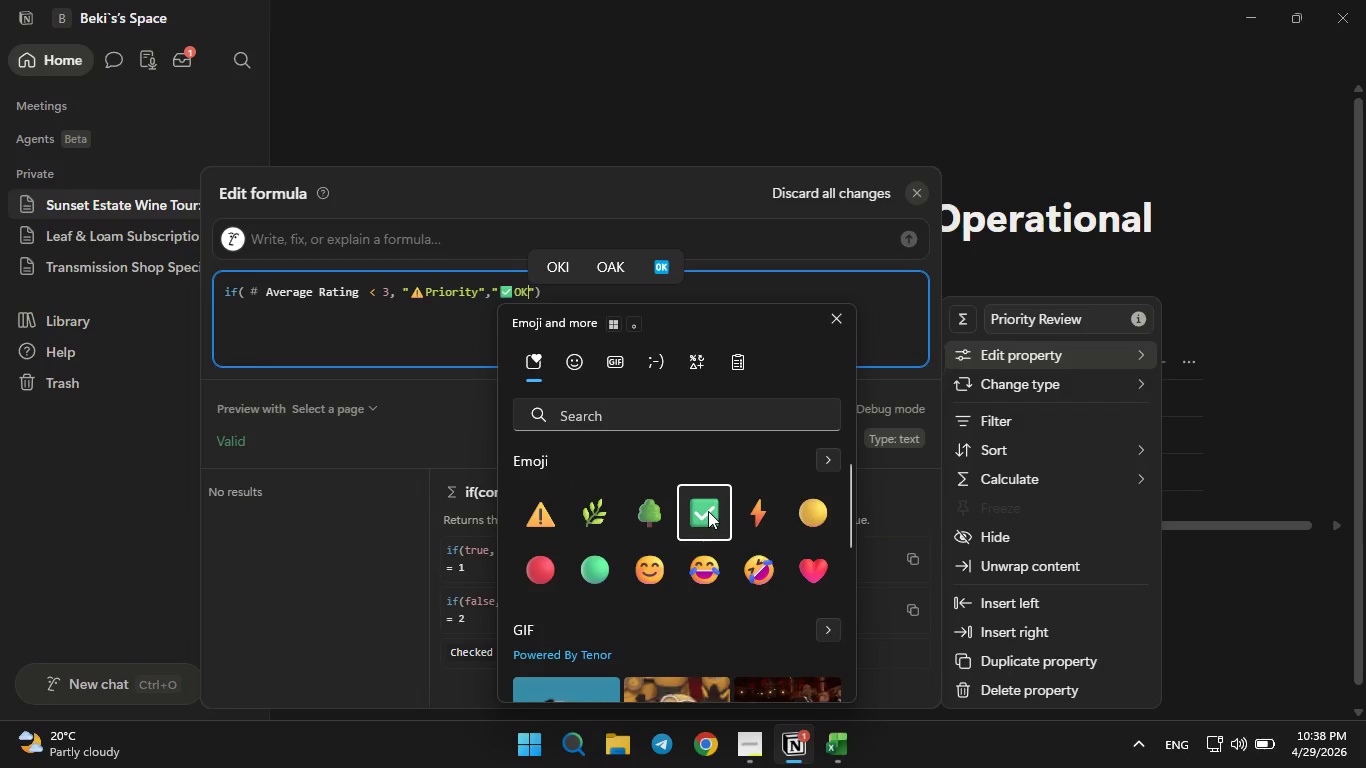 
key(Enter)
 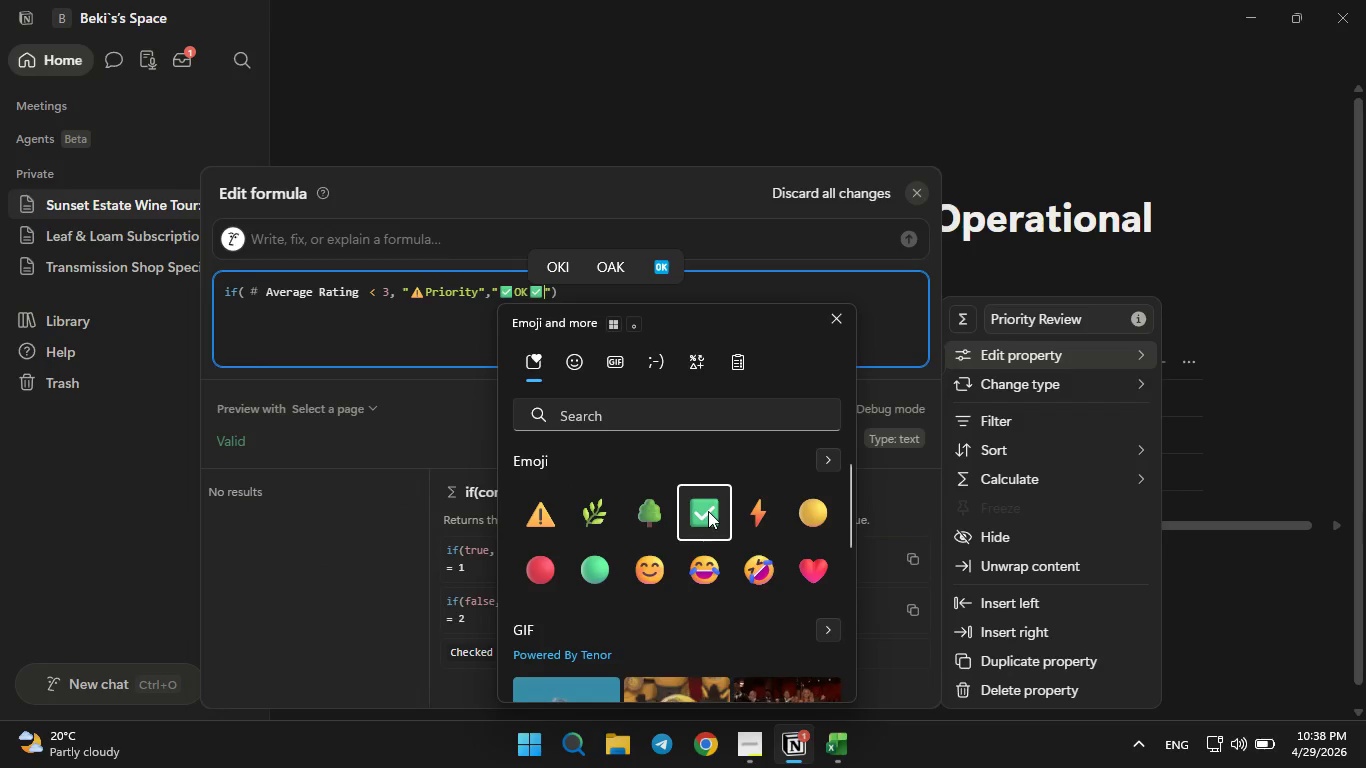 
key(Backspace)
 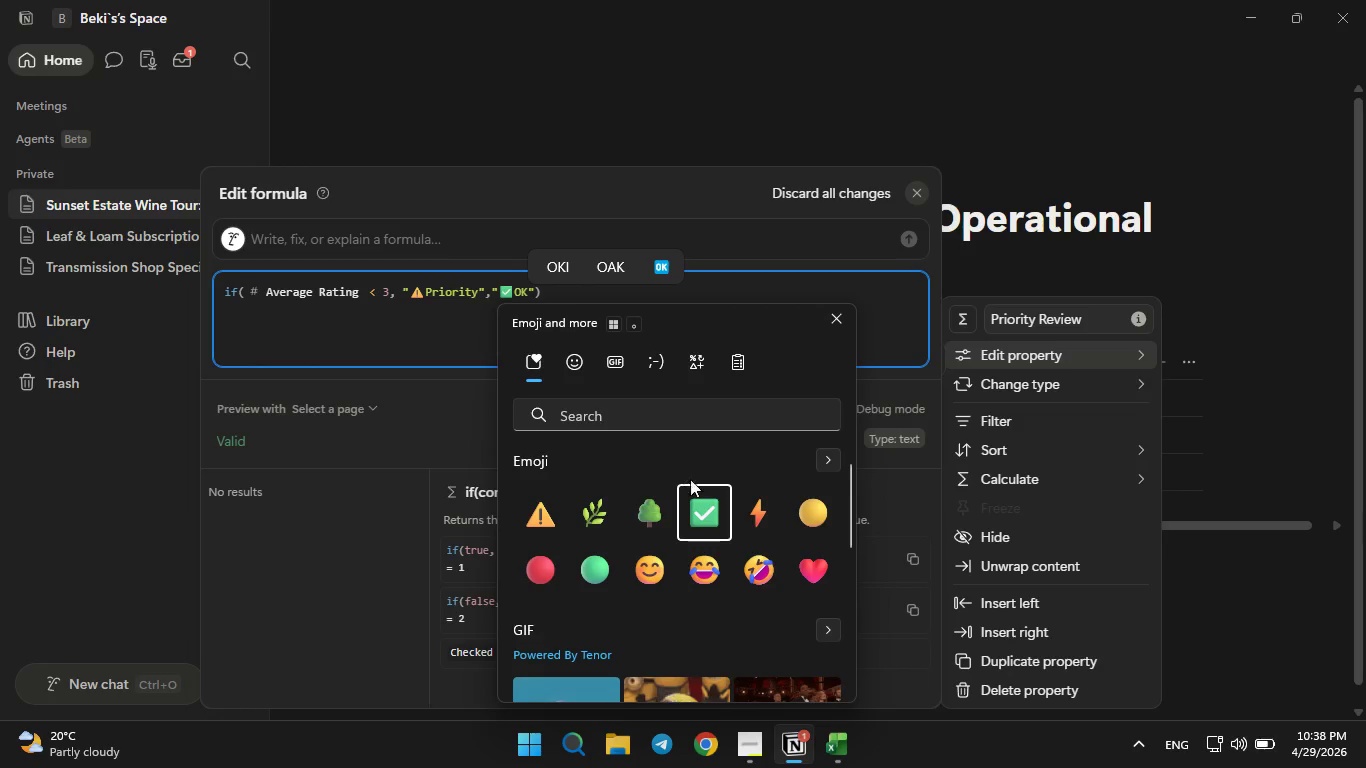 
left_click([707, 506])
 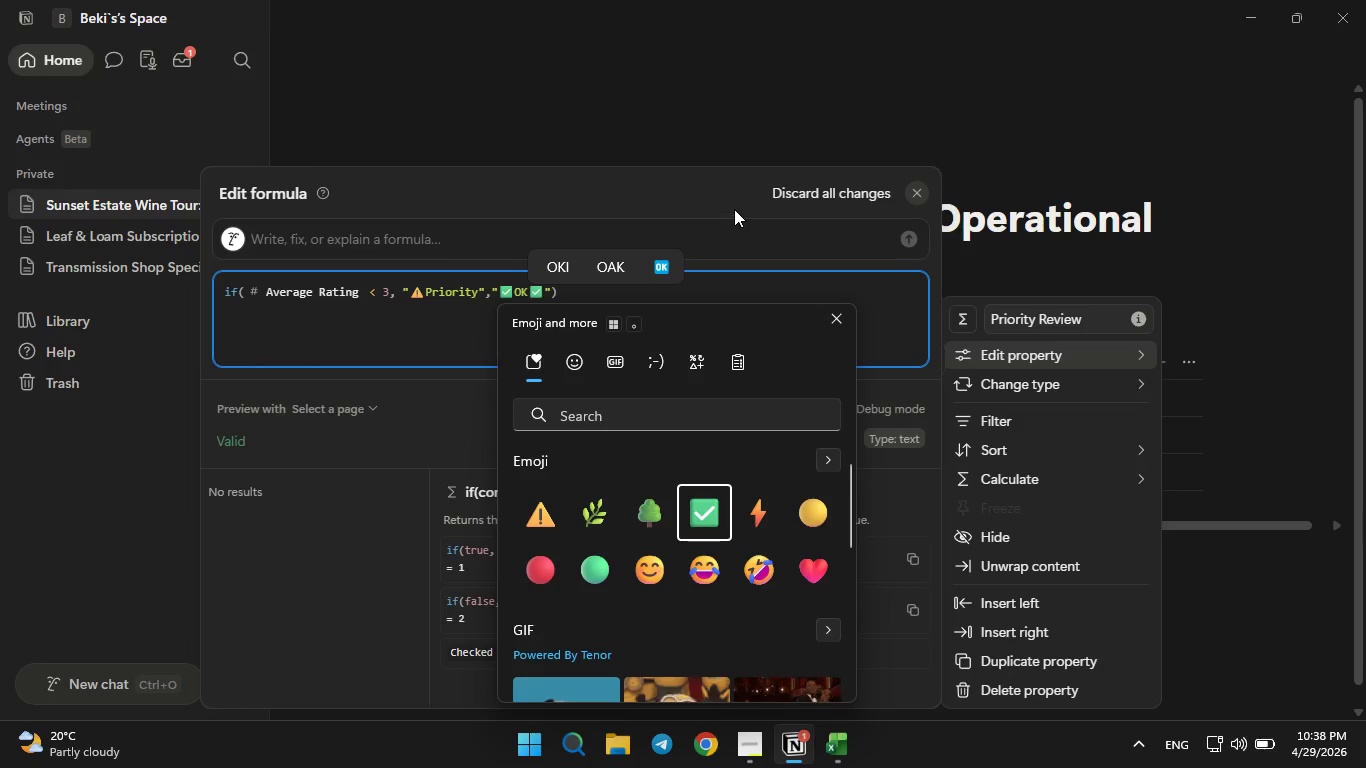 
left_click([734, 209])
 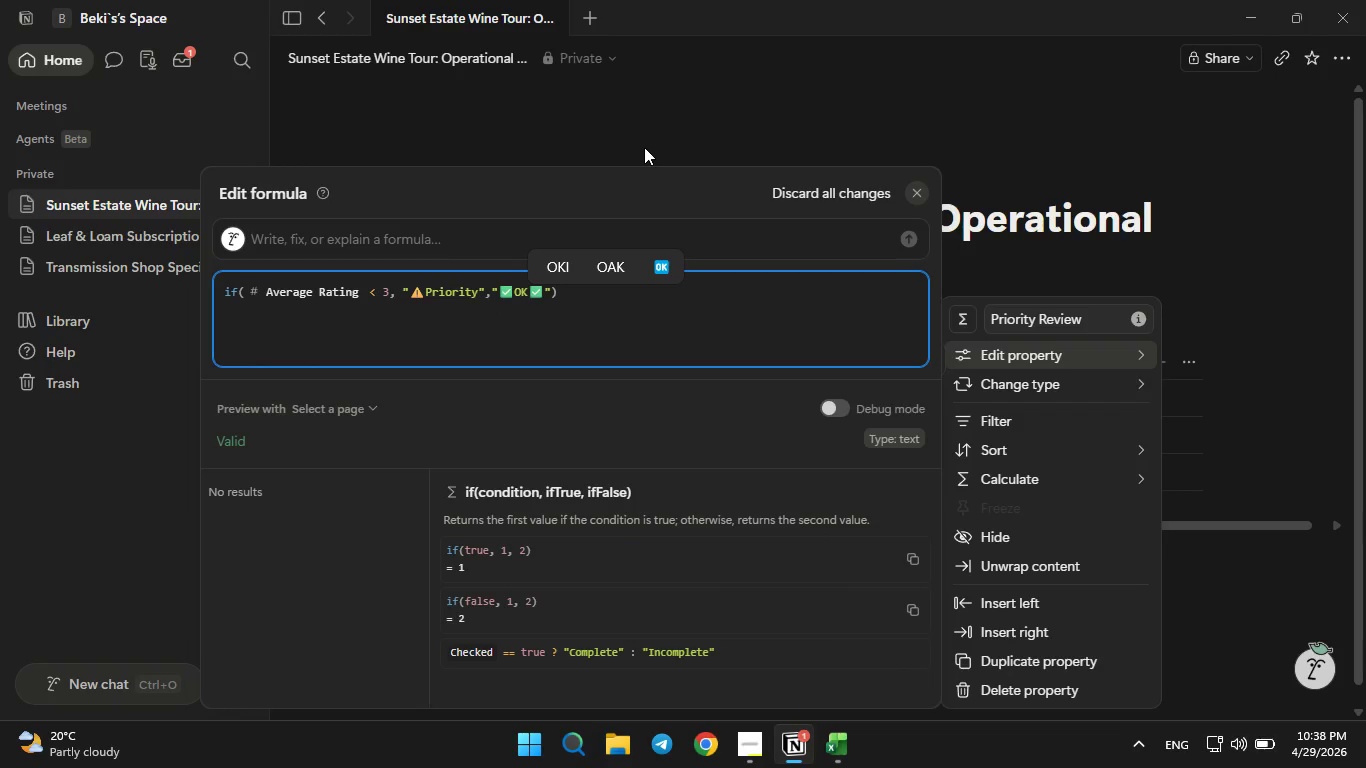 
left_click([644, 147])
 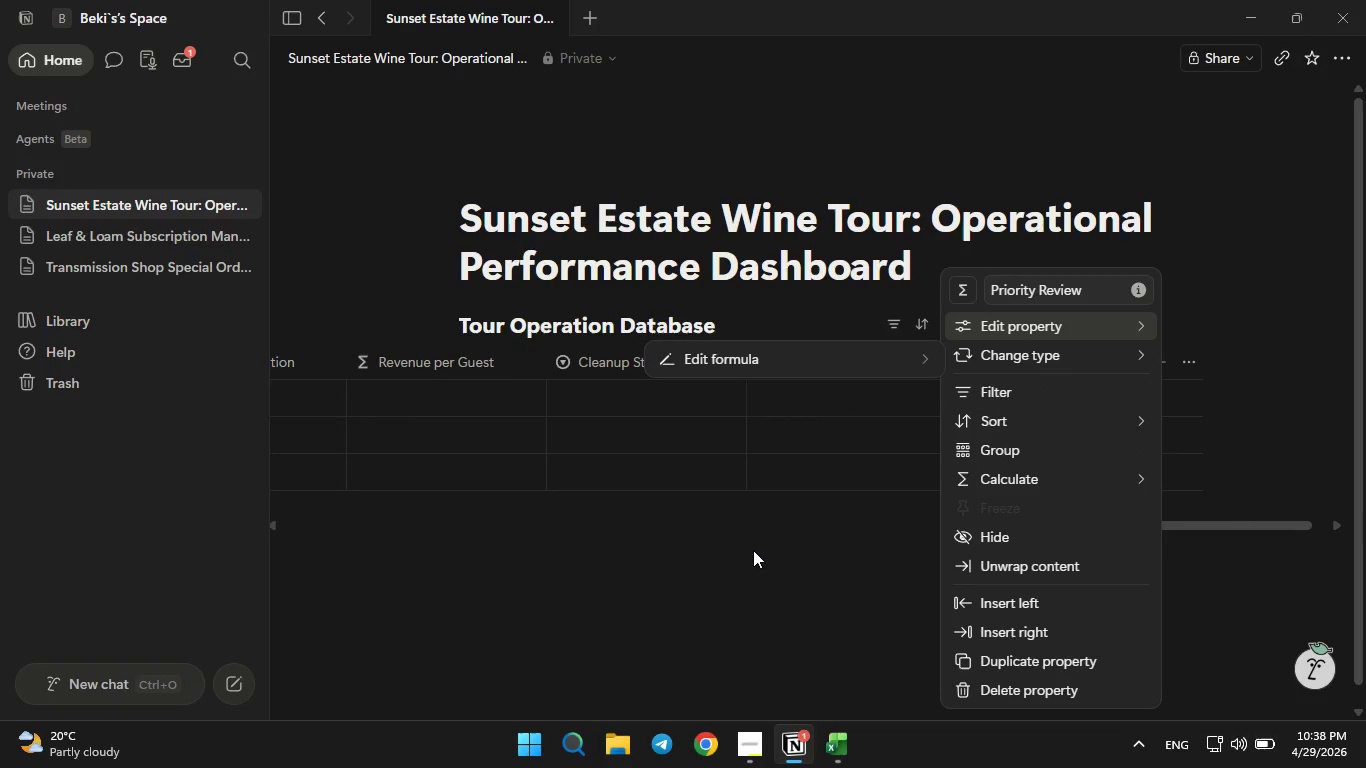 
left_click([753, 550])
 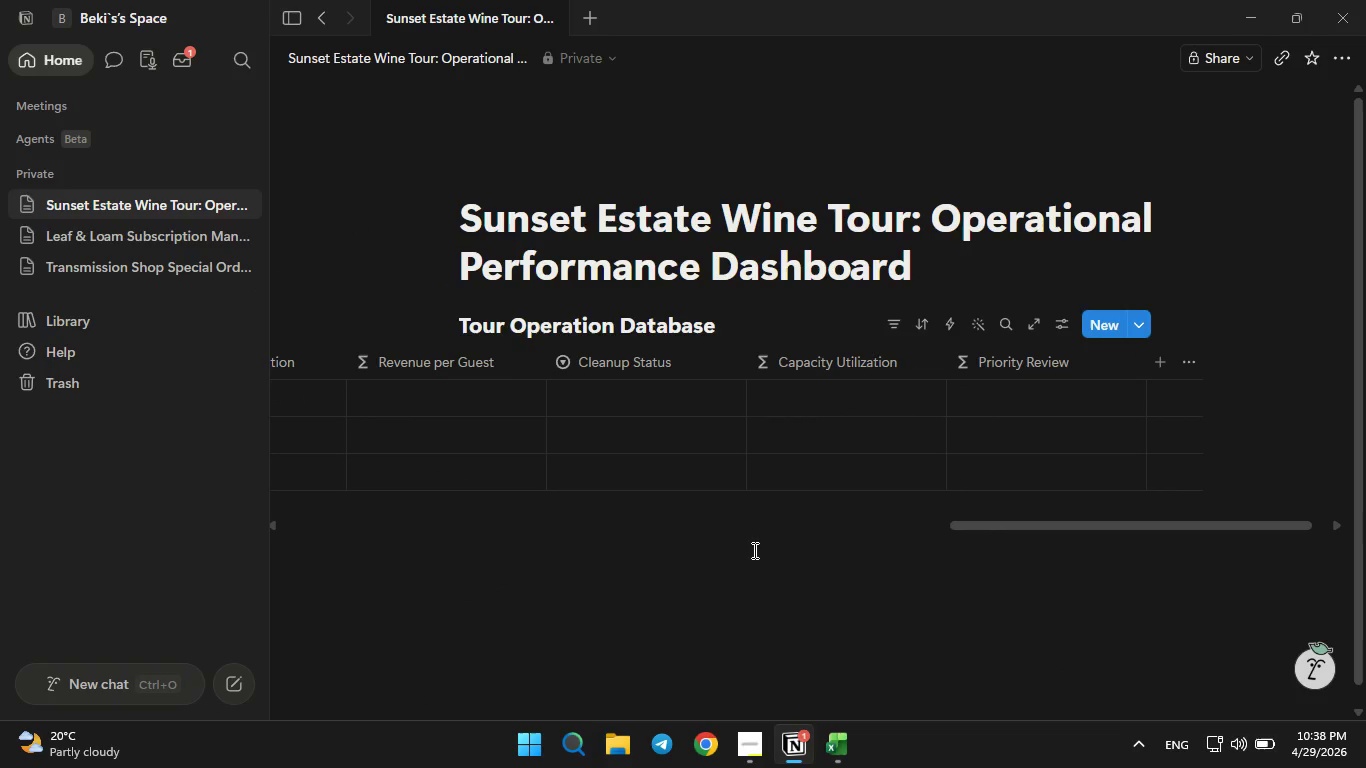 
wait(11.06)
 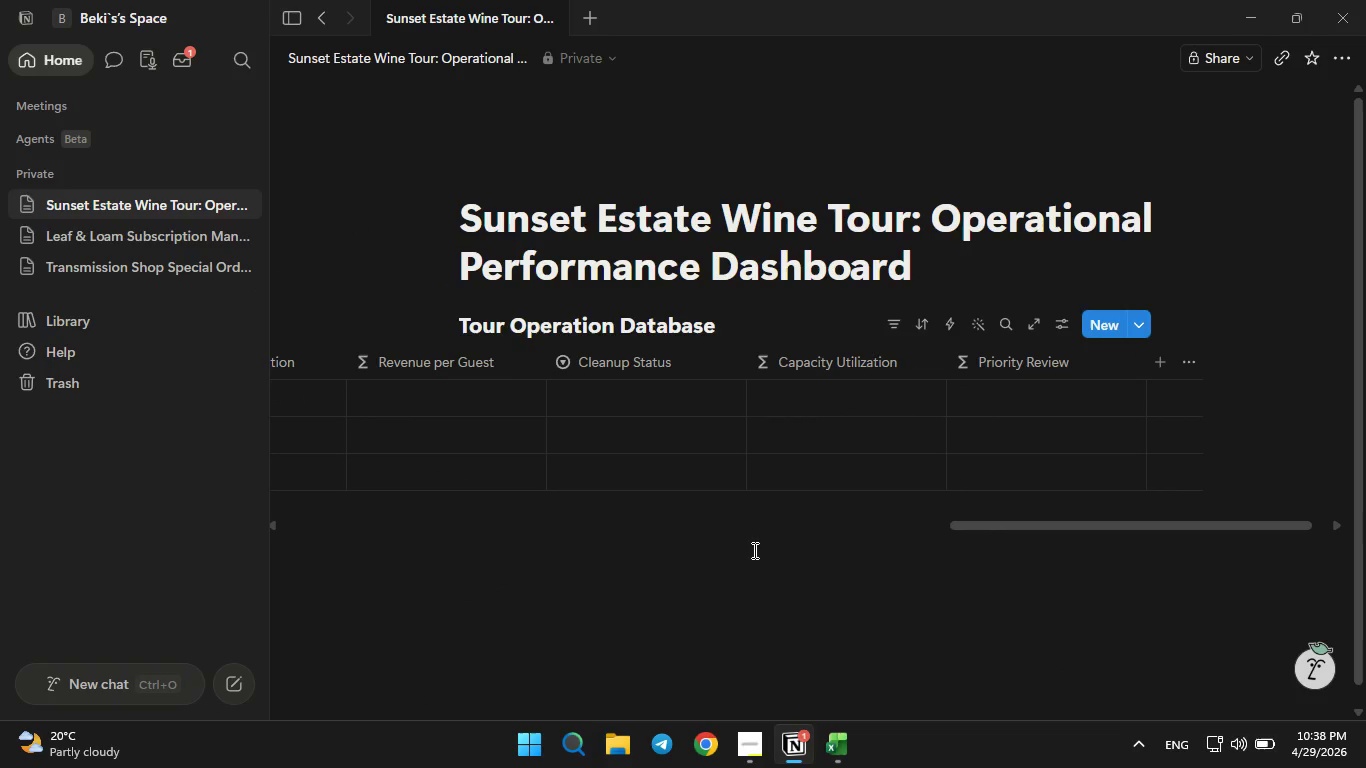 
left_click([816, 590])
 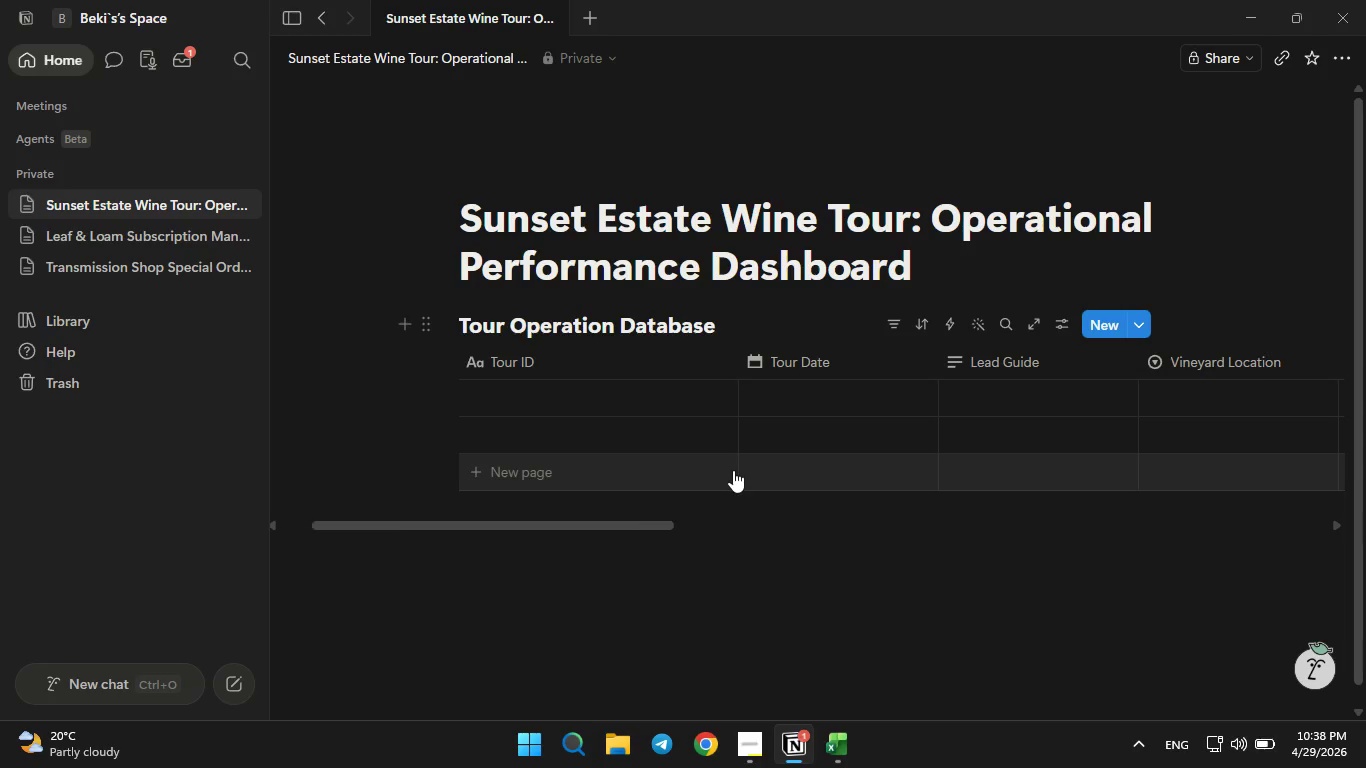 
wait(7.41)
 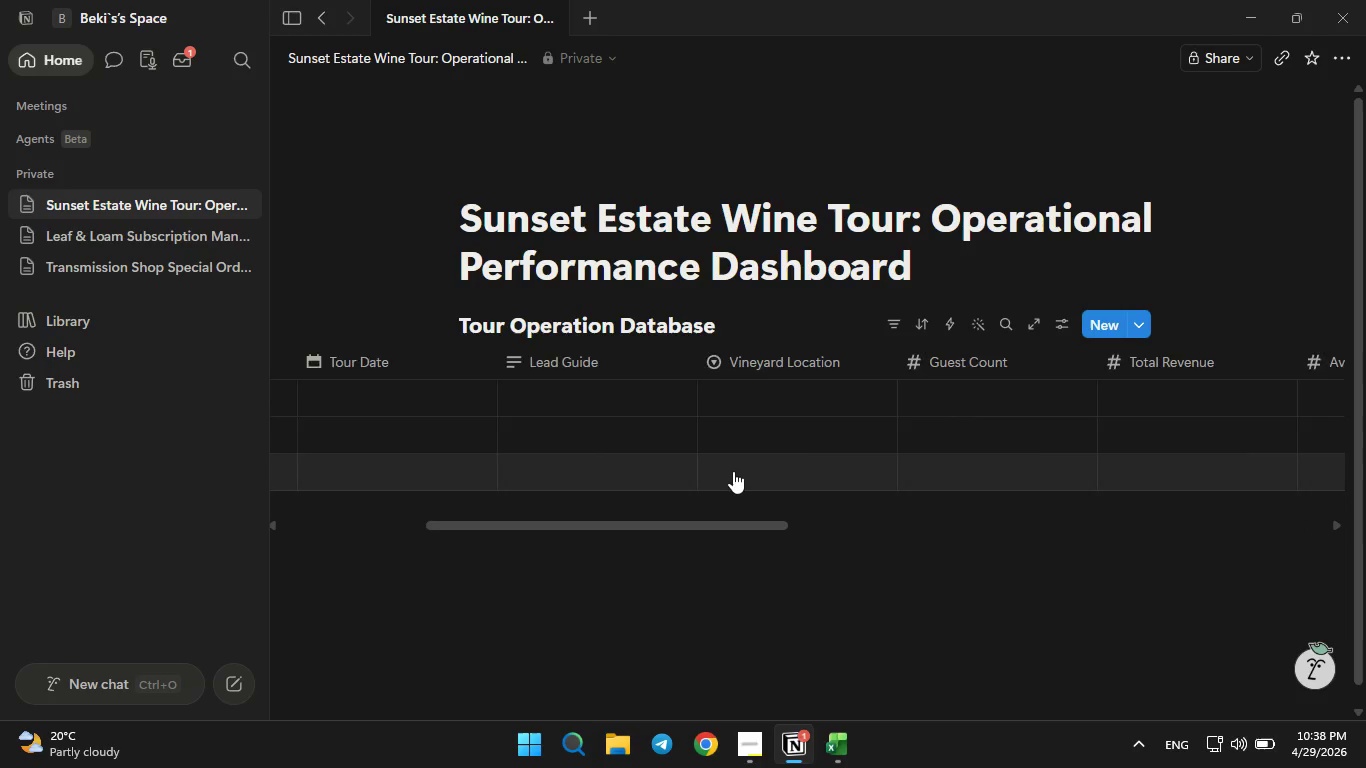 
left_click([1142, 330])
 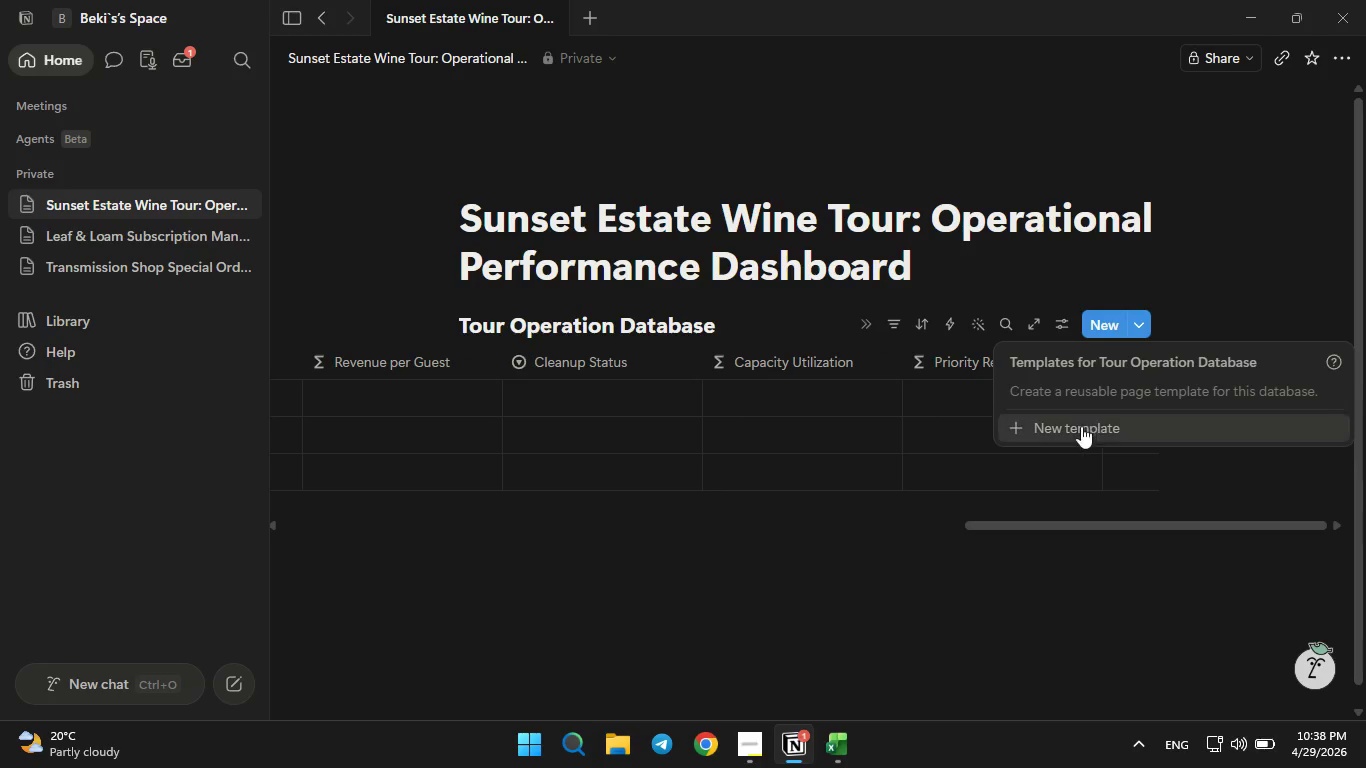 
left_click([1078, 430])
 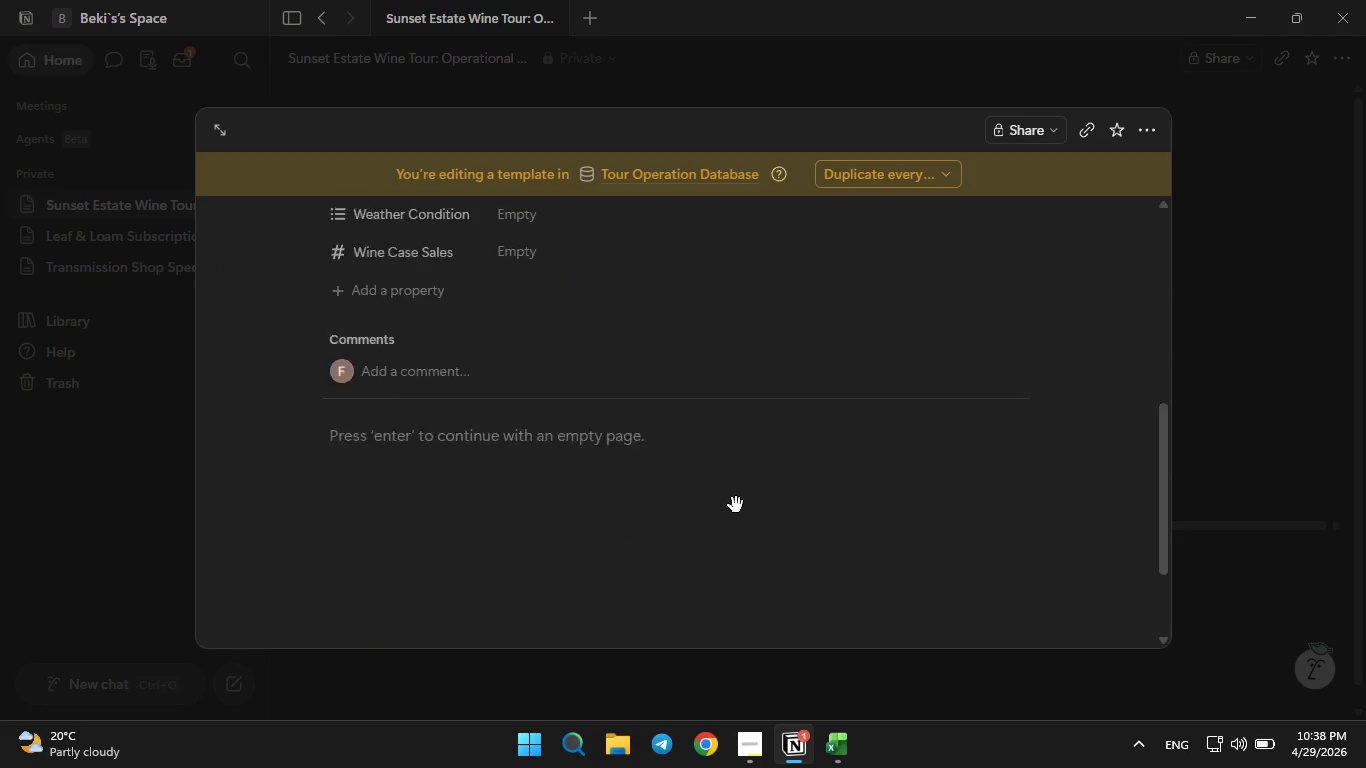 
left_click([484, 446])
 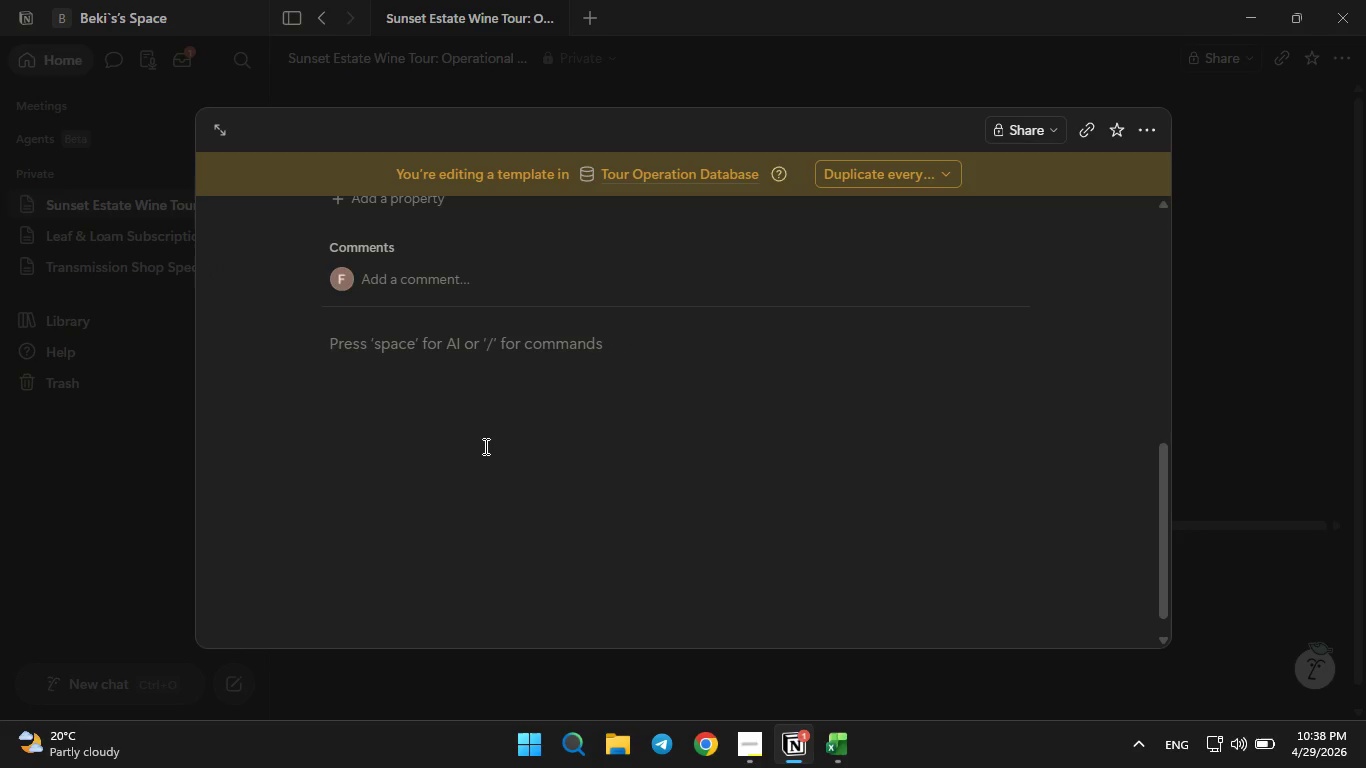 
type(/csv)